 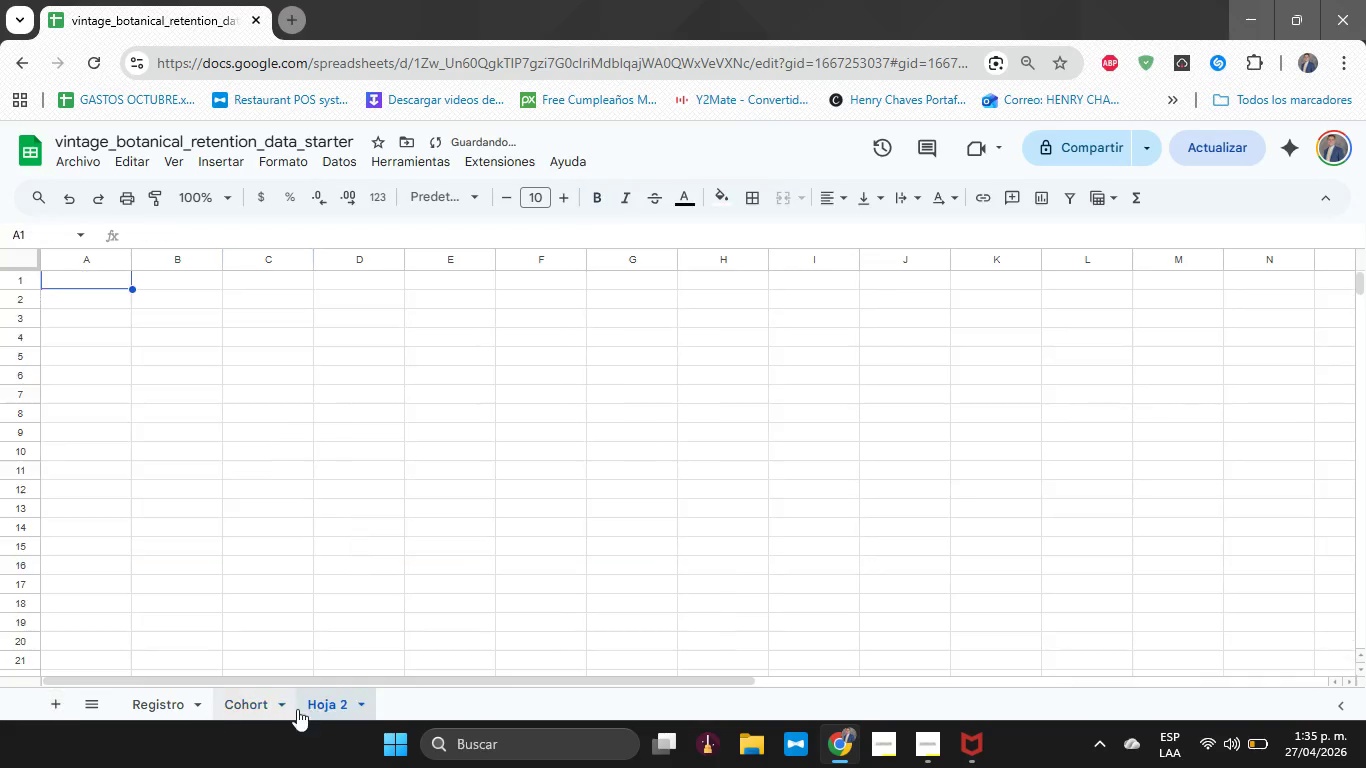 
double_click([327, 704])
 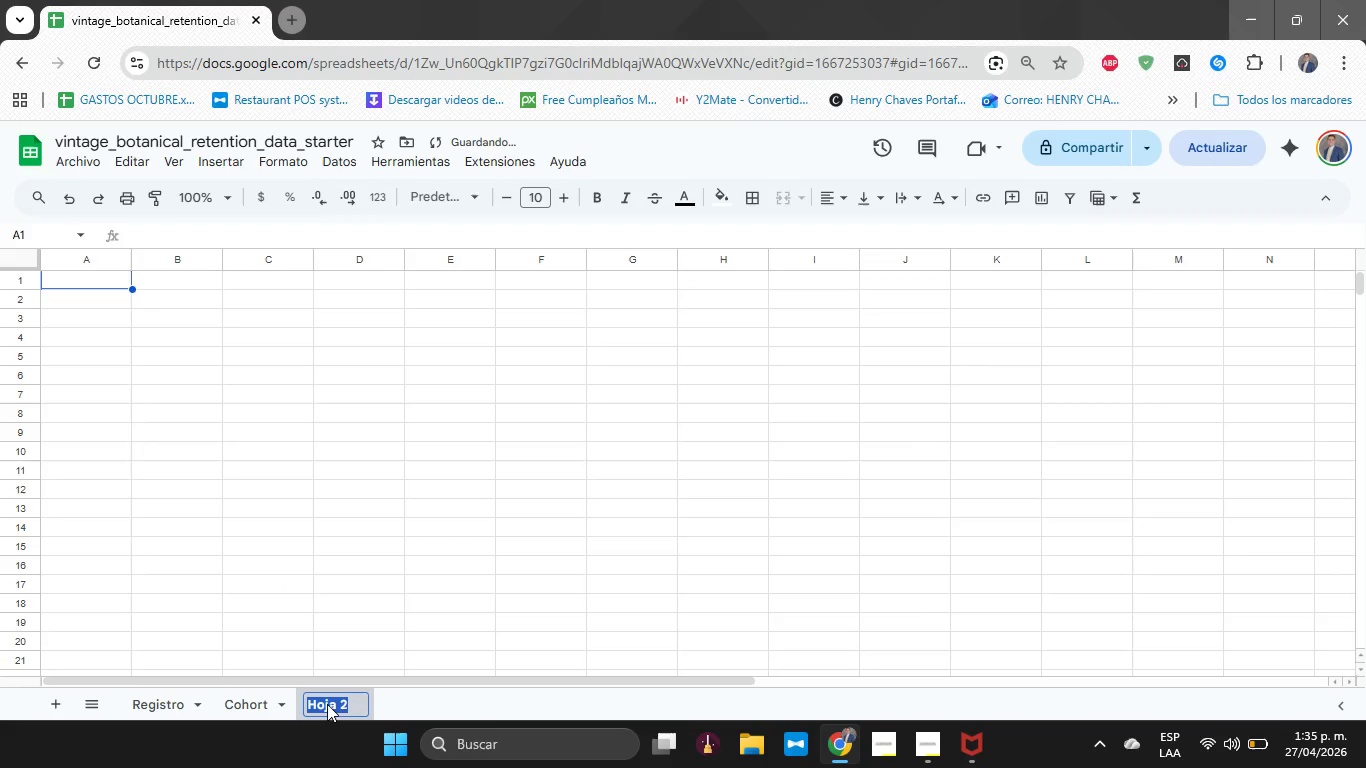 
type(KPIs)
 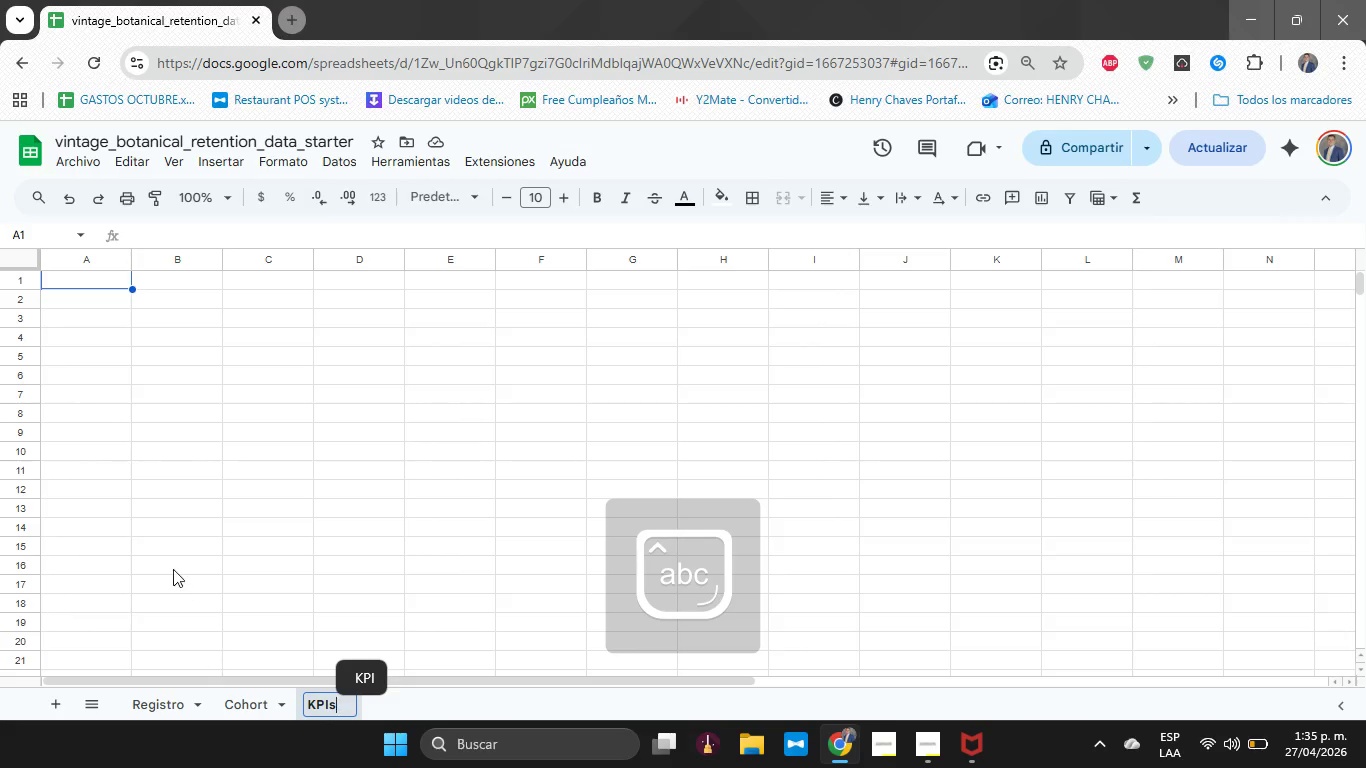 
left_click([114, 491])
 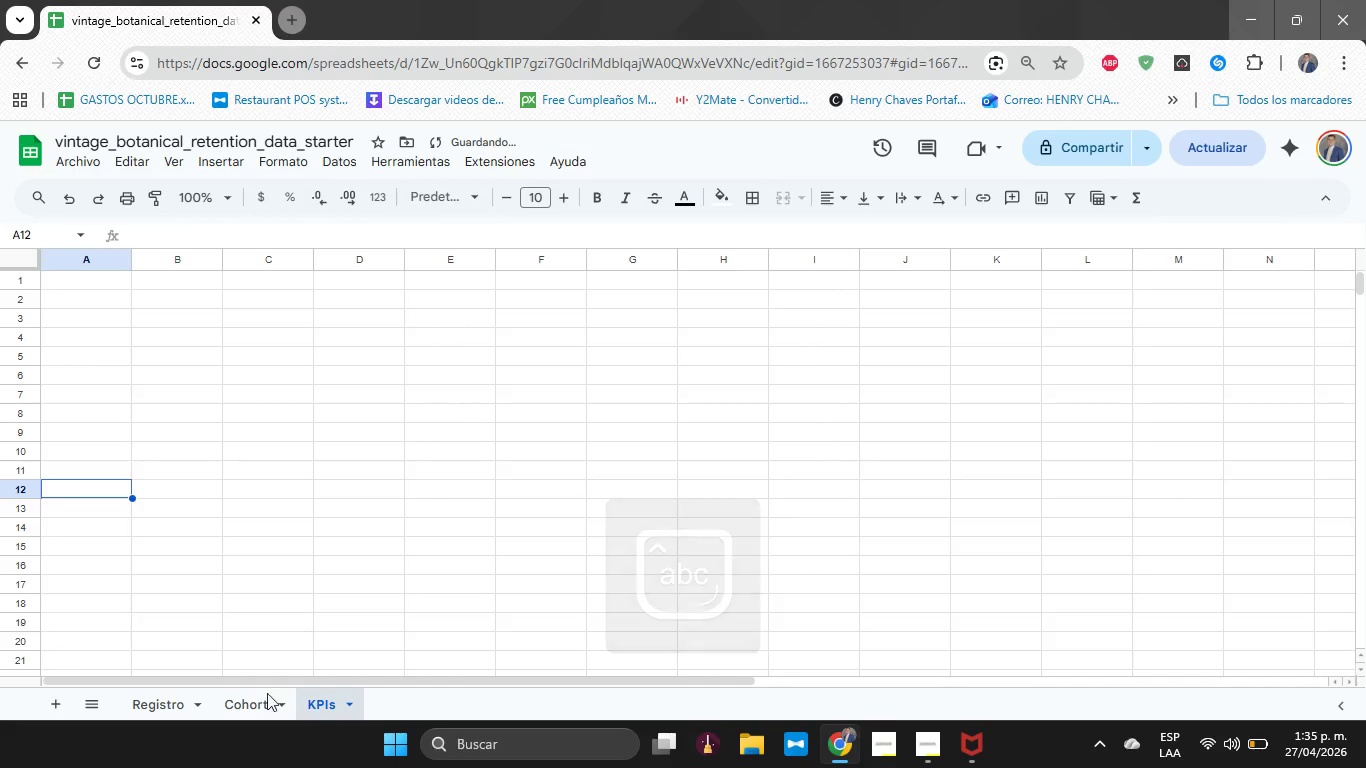 
left_click([340, 703])
 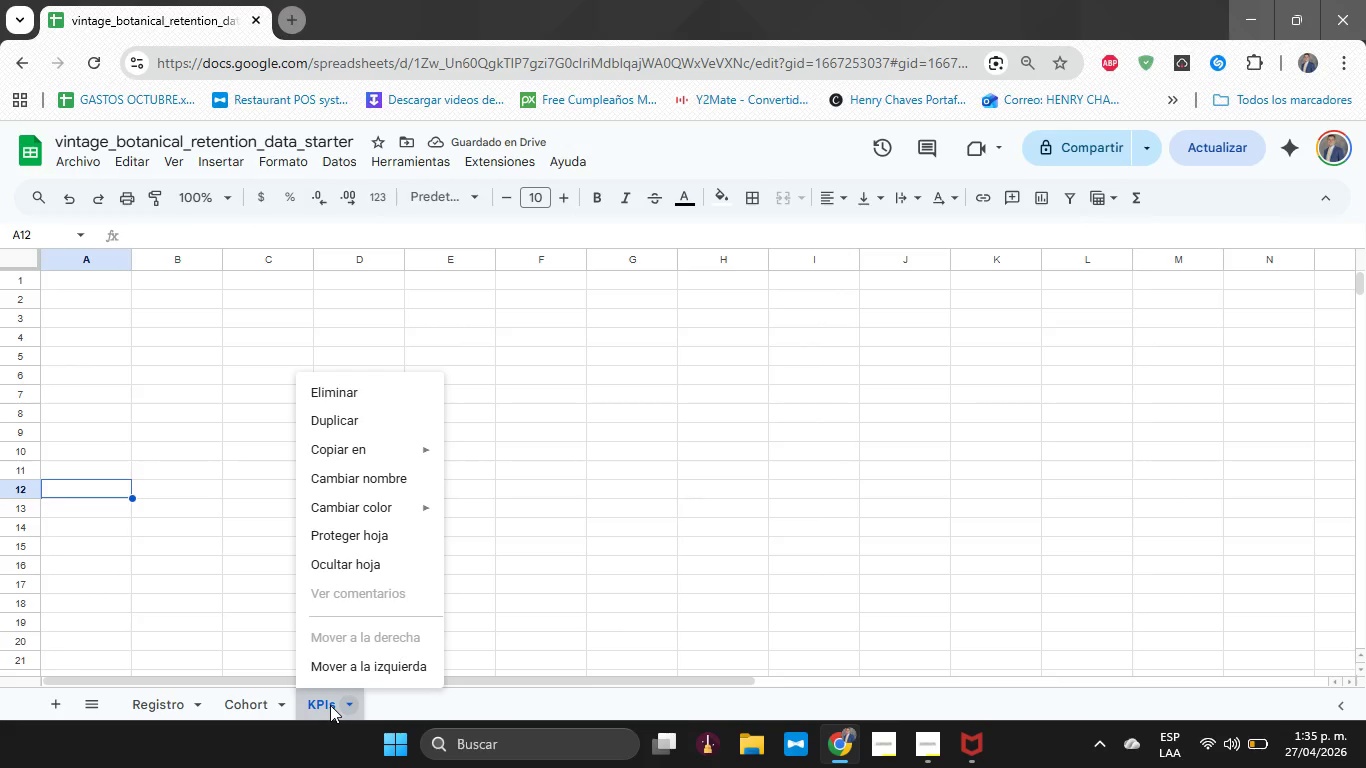 
double_click([330, 705])
 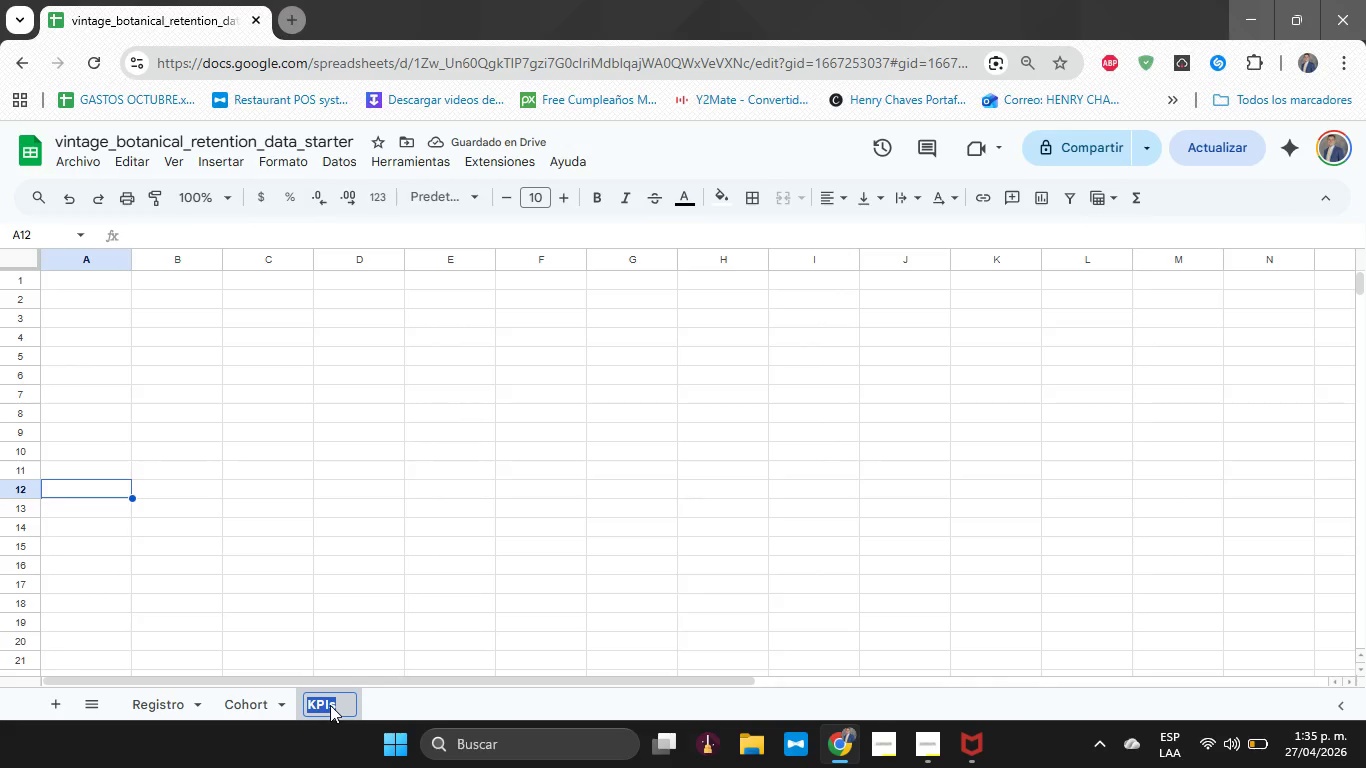 
type(Dashboard)
 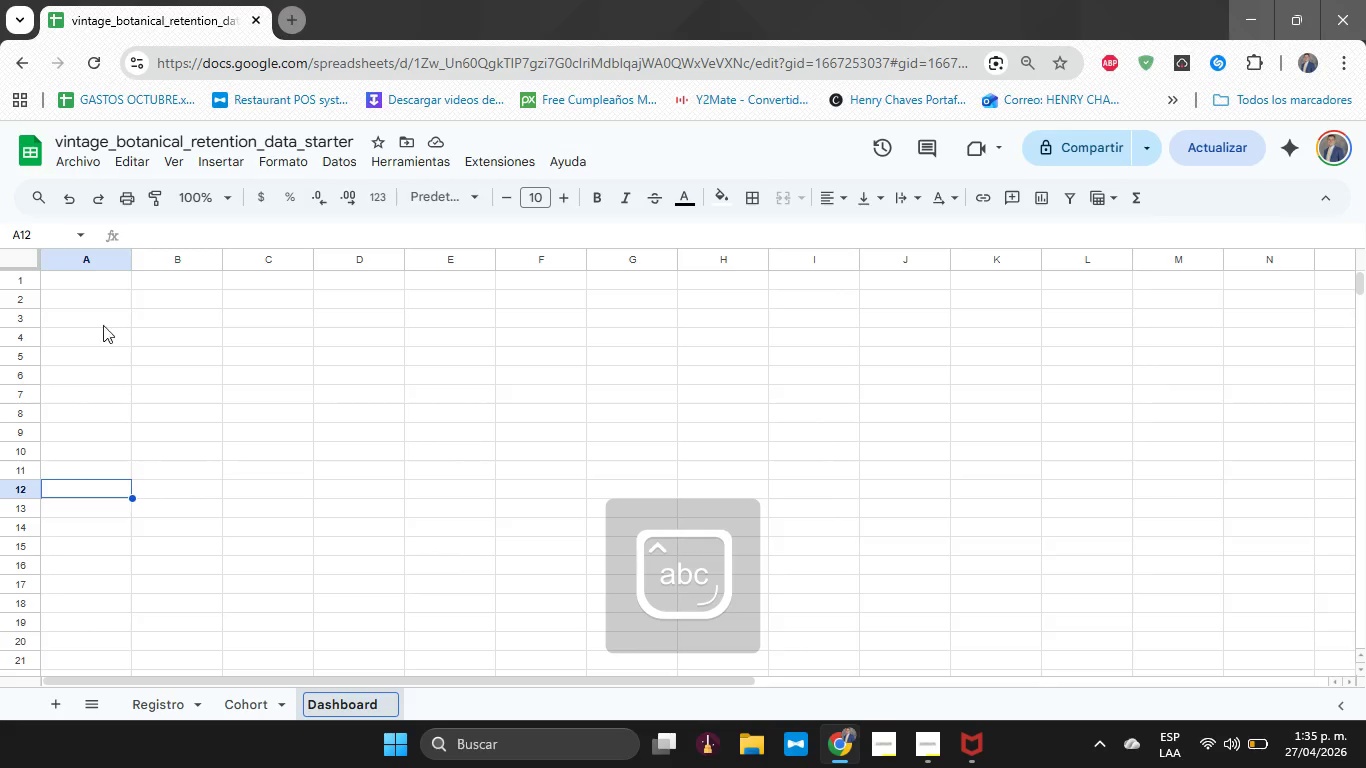 
left_click([90, 289])
 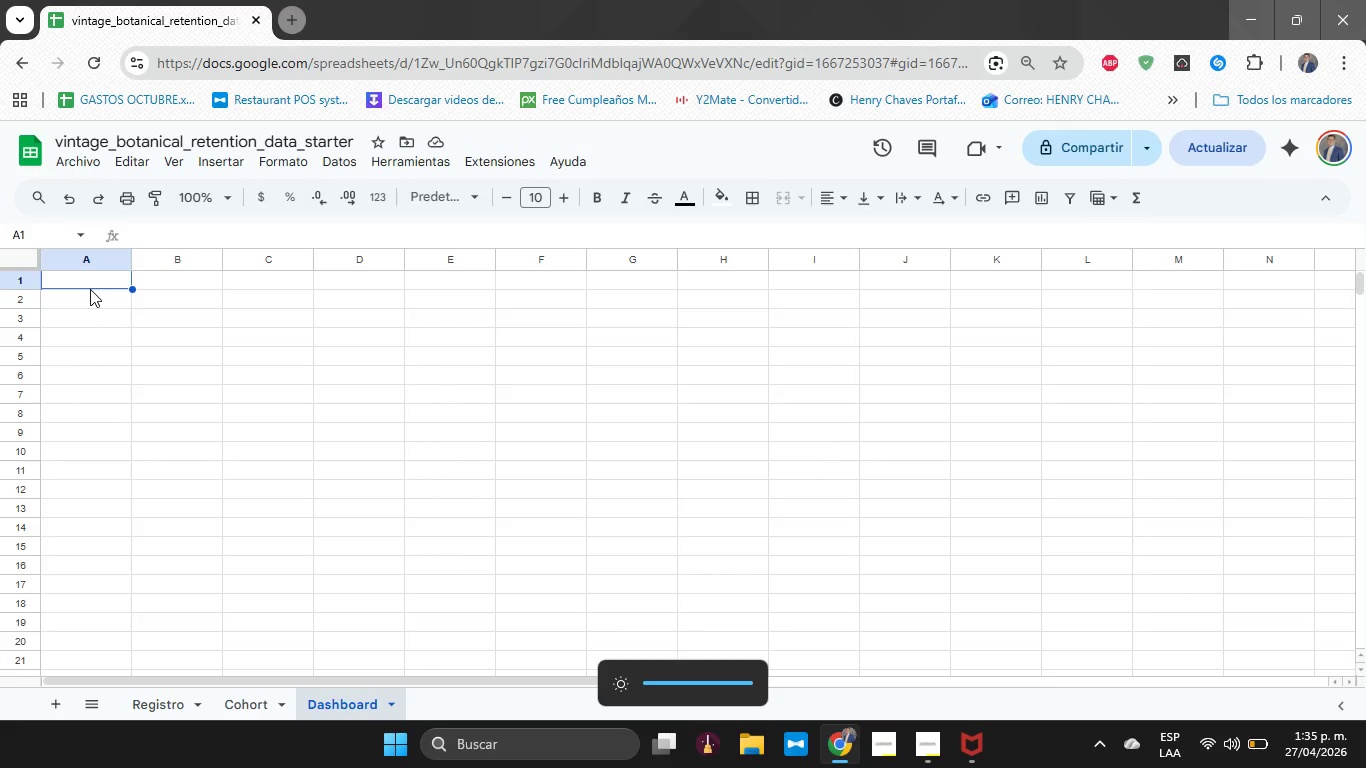 
wait(10.47)
 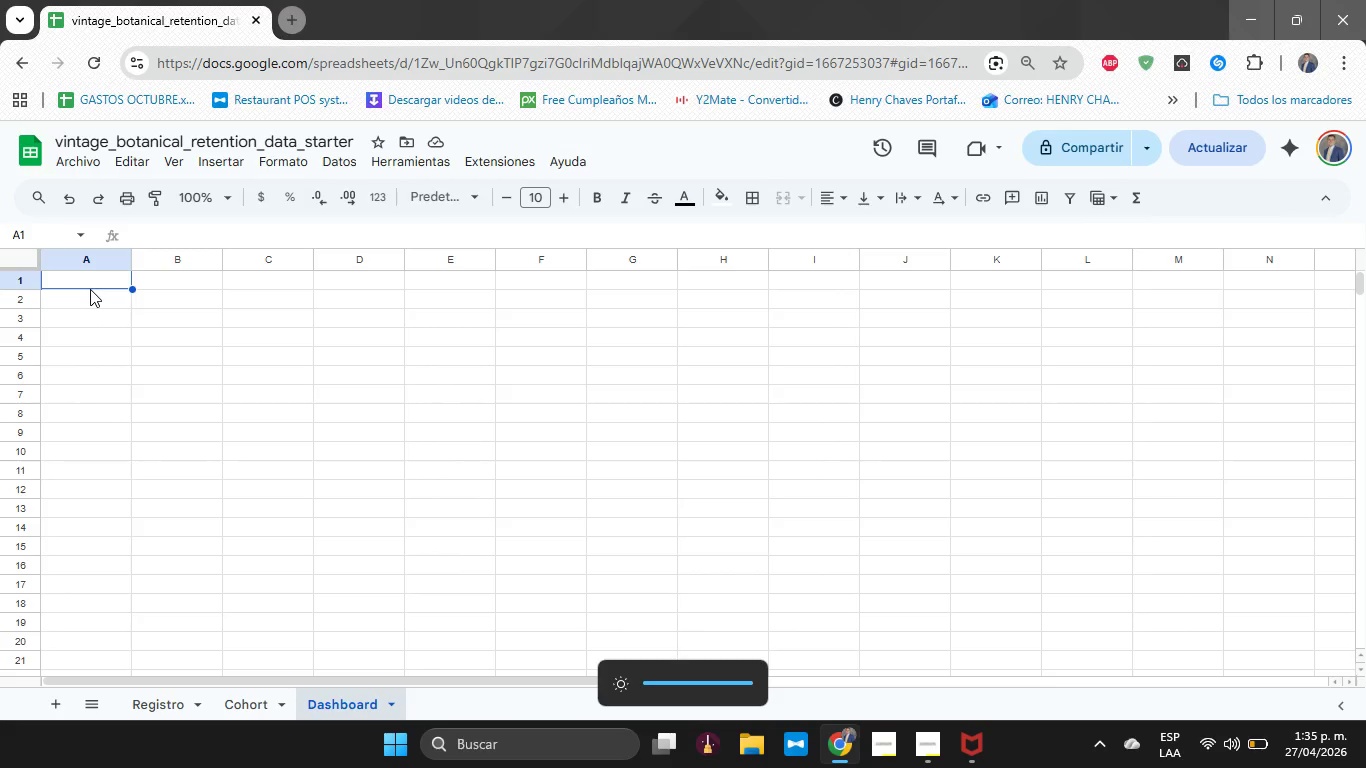 
type(Average Order Value)
 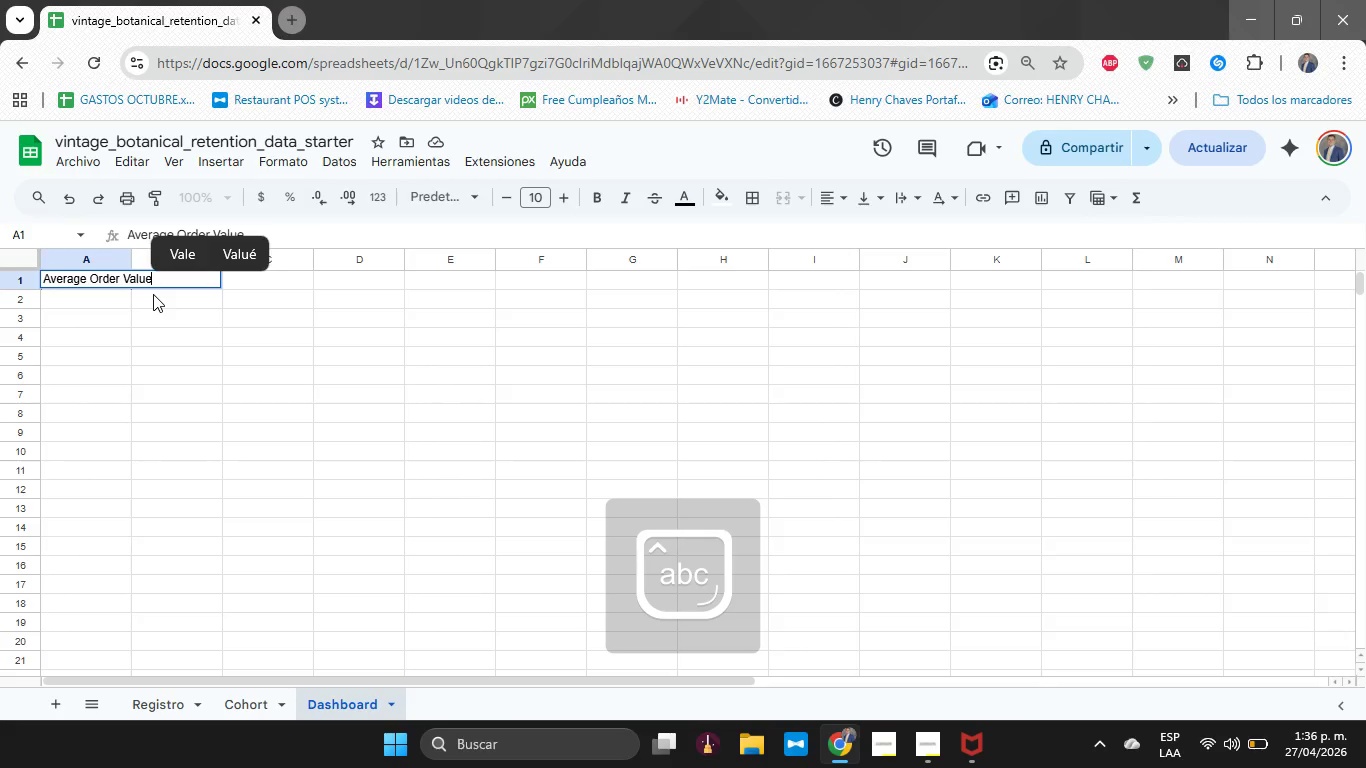 
key(Enter)
 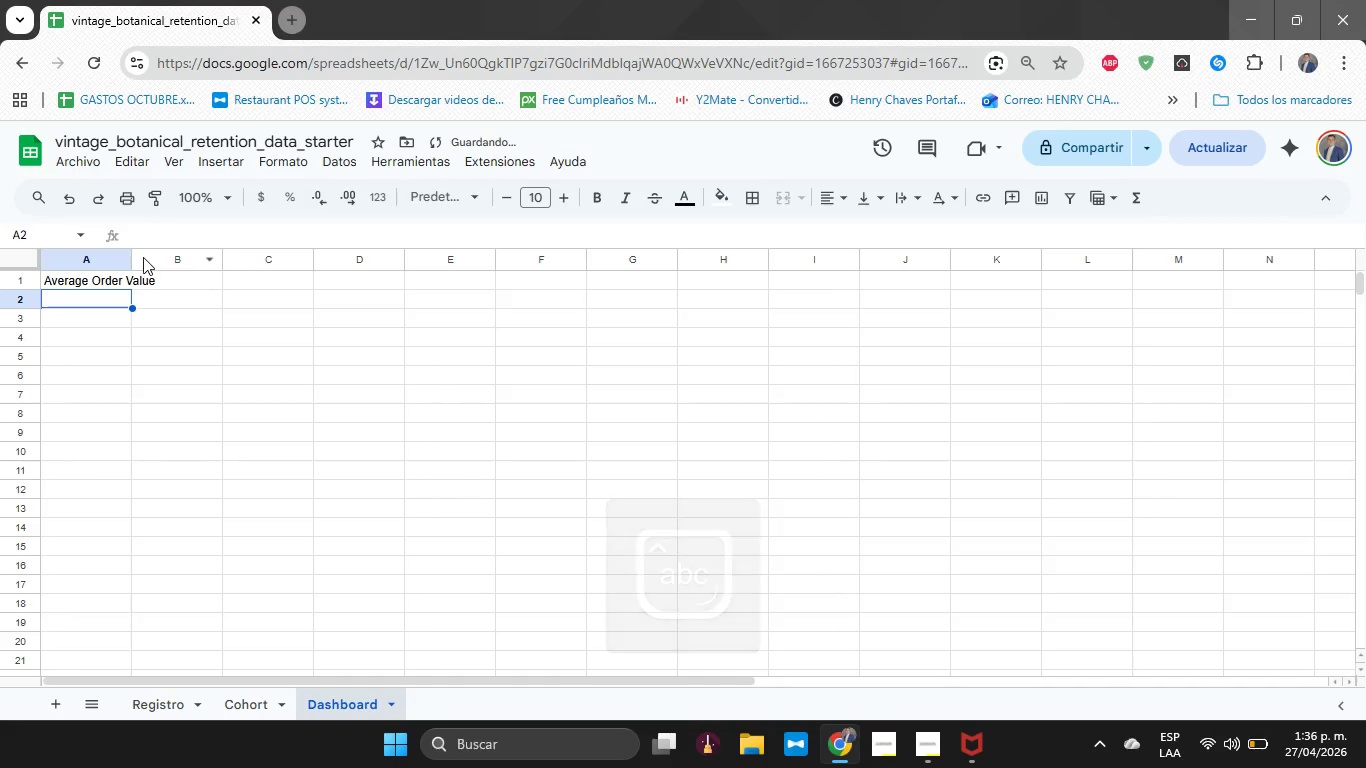 
left_click_drag(start_coordinate=[132, 259], to_coordinate=[162, 261])
 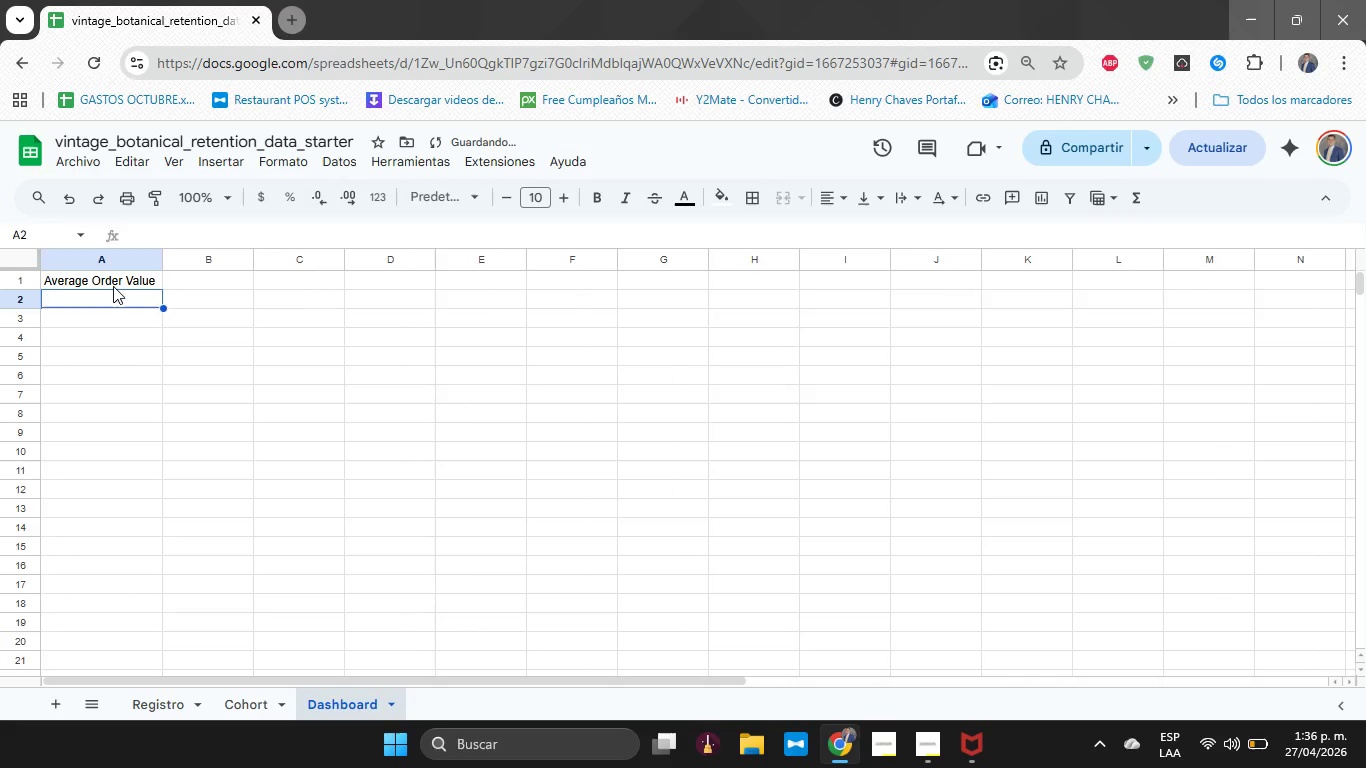 
left_click_drag(start_coordinate=[113, 286], to_coordinate=[149, 303])
 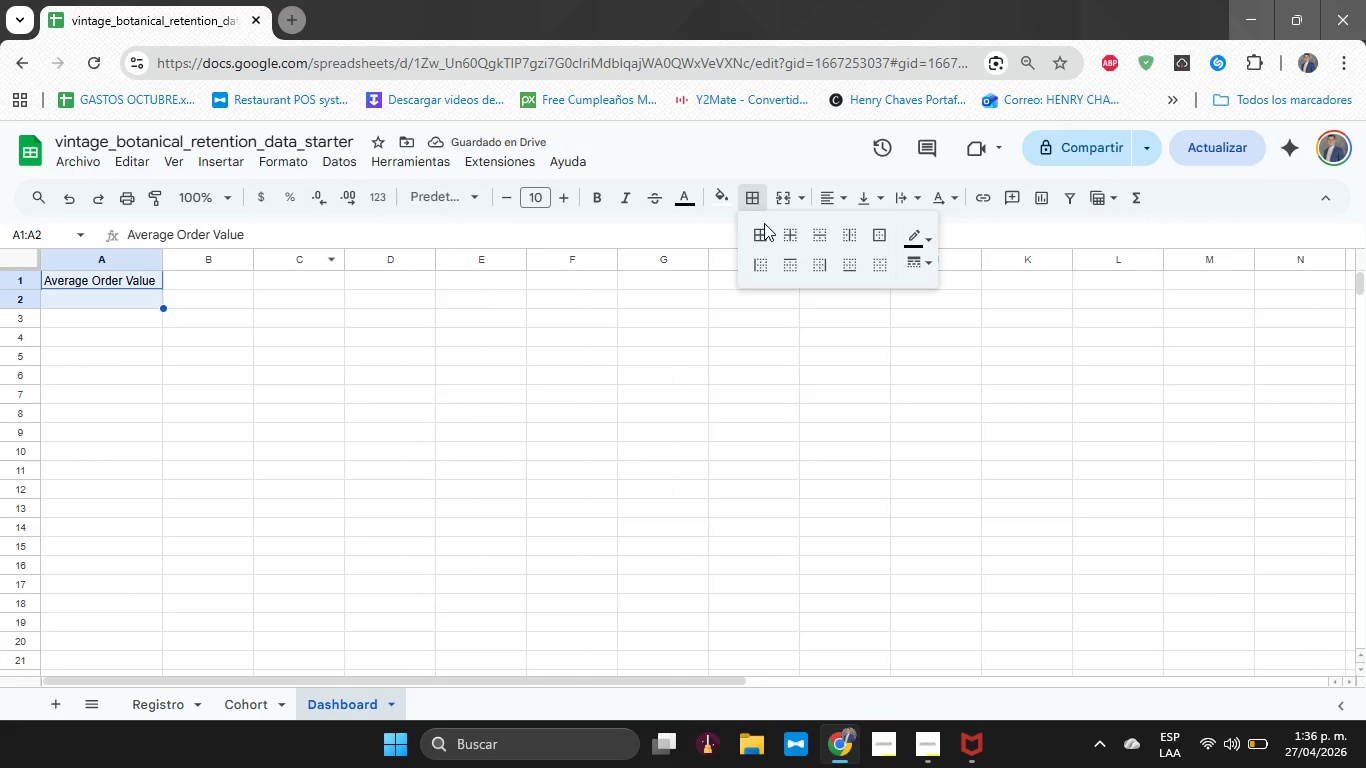 
double_click([764, 239])
 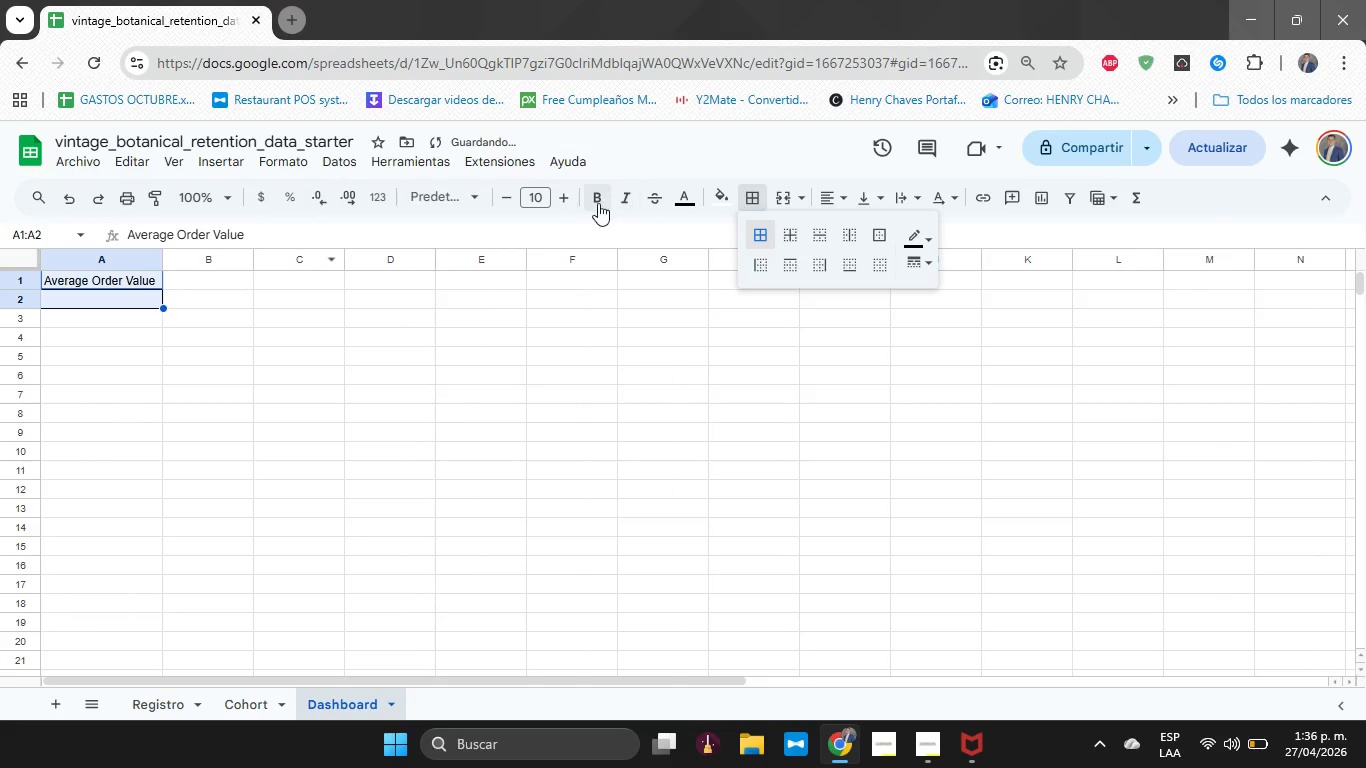 
left_click([598, 203])
 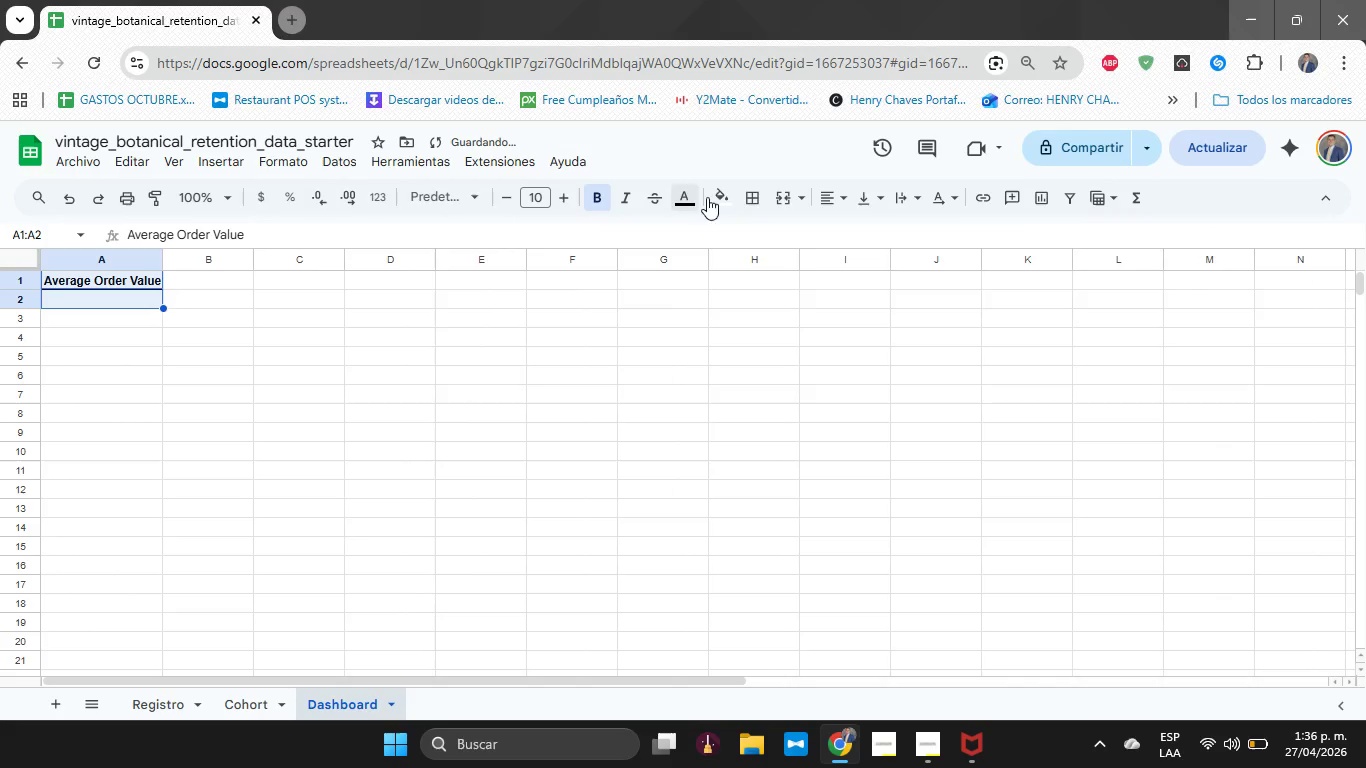 
left_click([731, 197])
 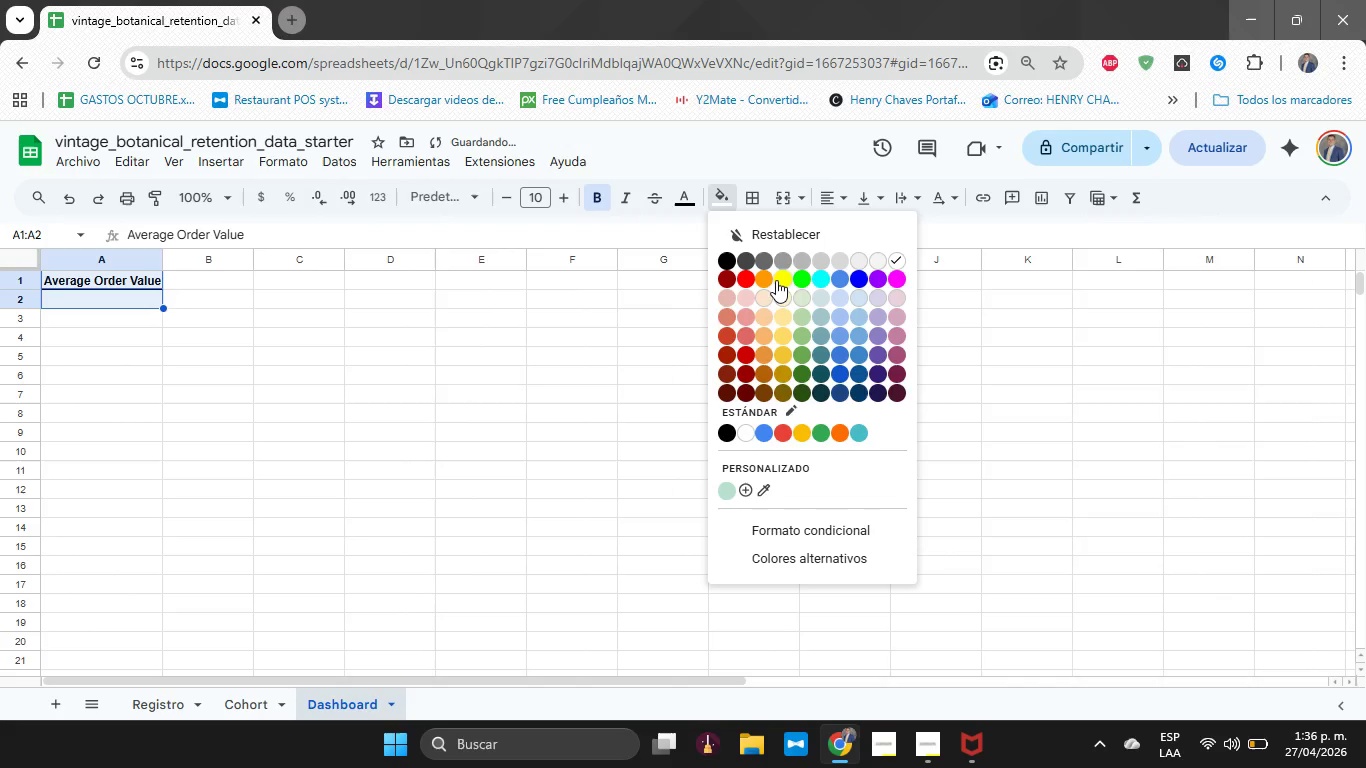 
left_click([780, 281])
 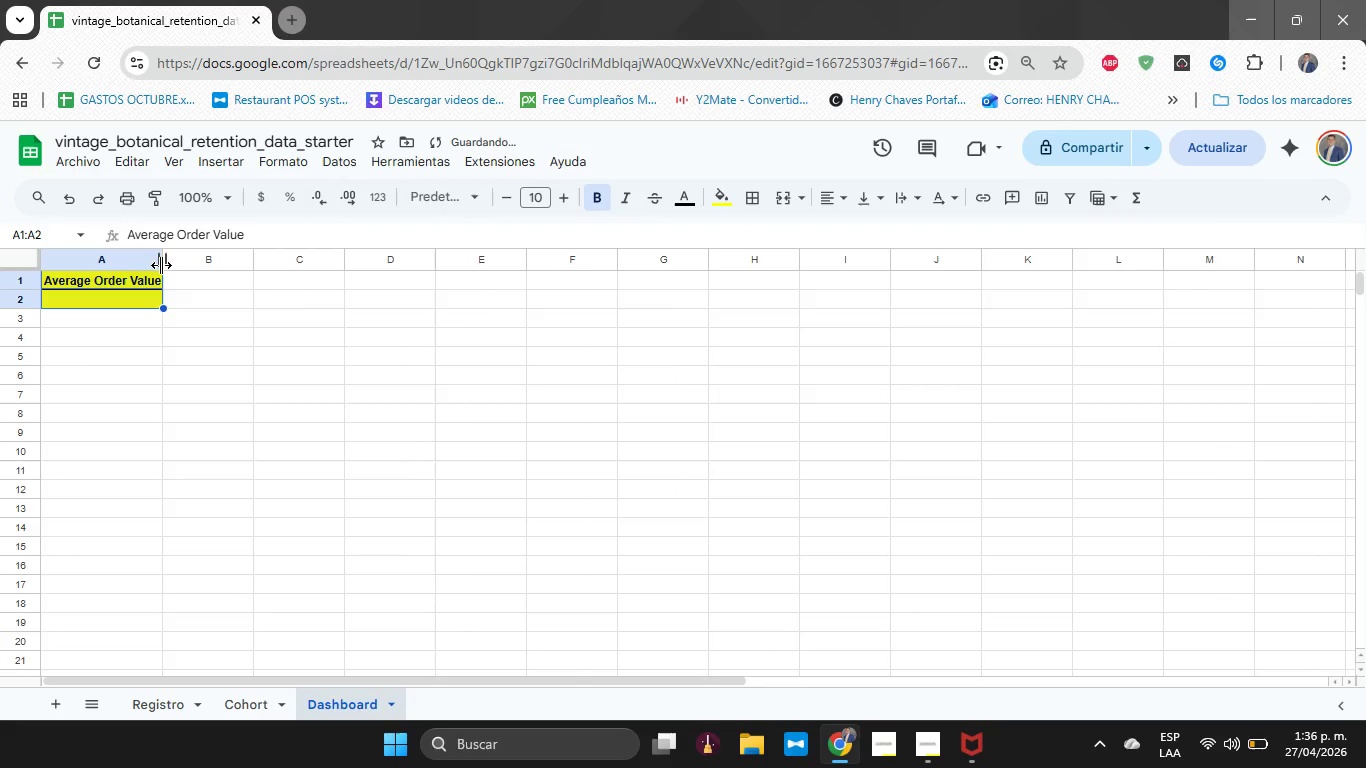 
left_click_drag(start_coordinate=[162, 262], to_coordinate=[171, 262])
 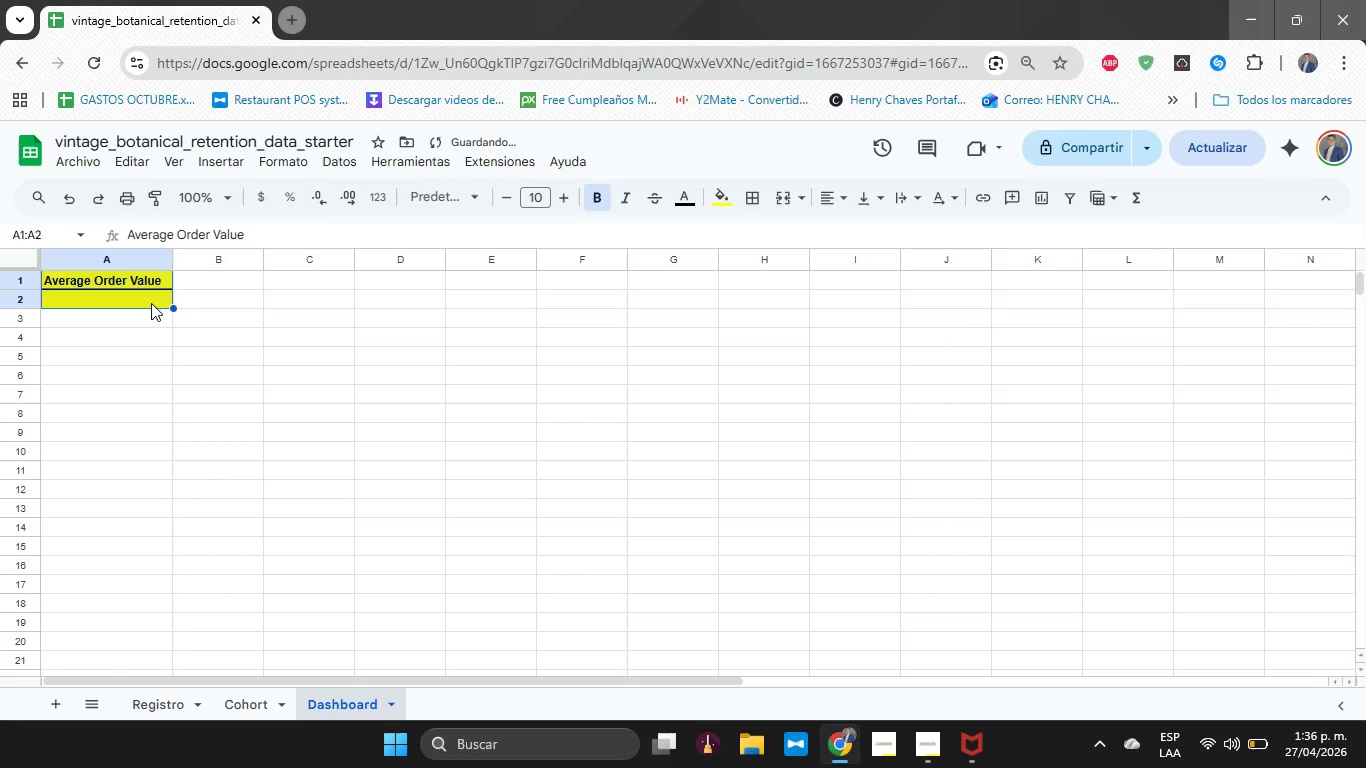 
left_click([151, 303])
 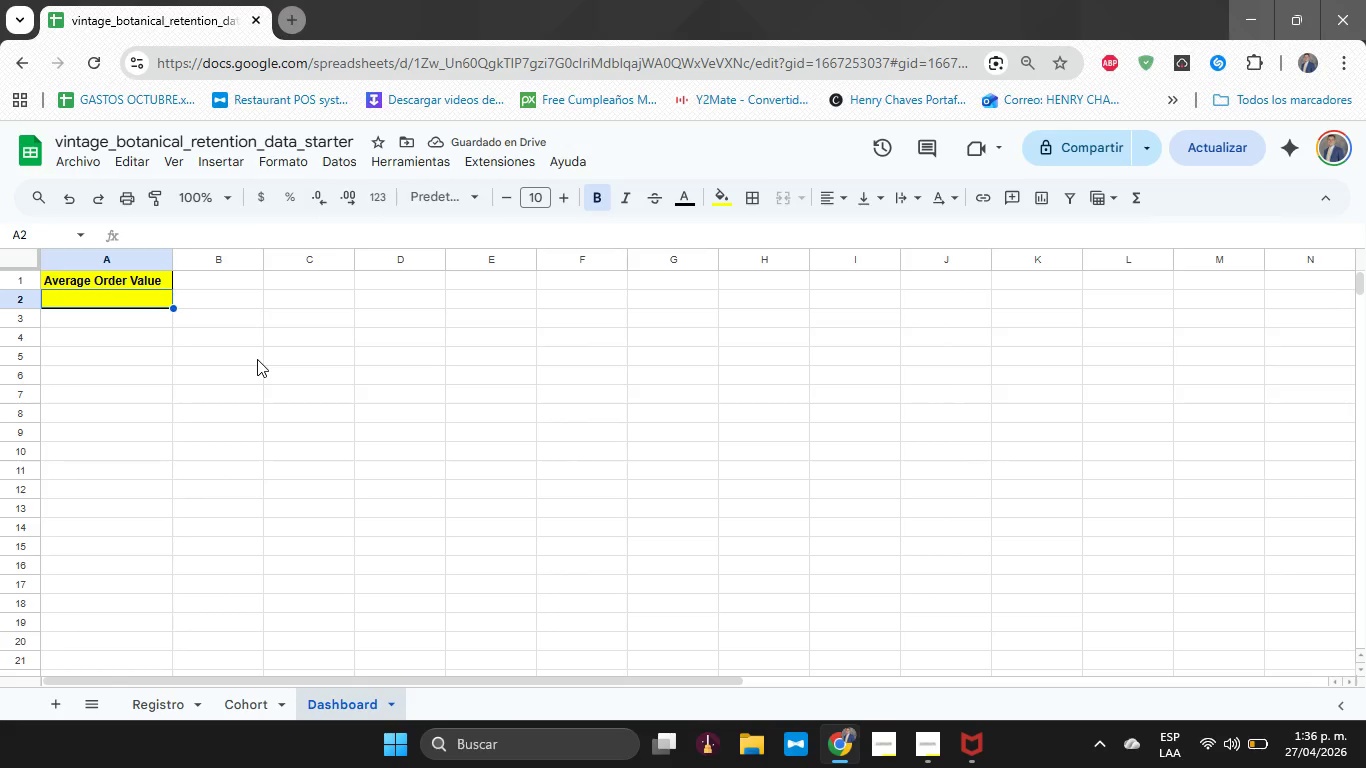 
type()PRIE)
key(Backspace)
key(Backspace)
type(OMEDIO*Registro!D1)
key(Backspace)
type(2>D12)
key(Backspace)
type(51()
 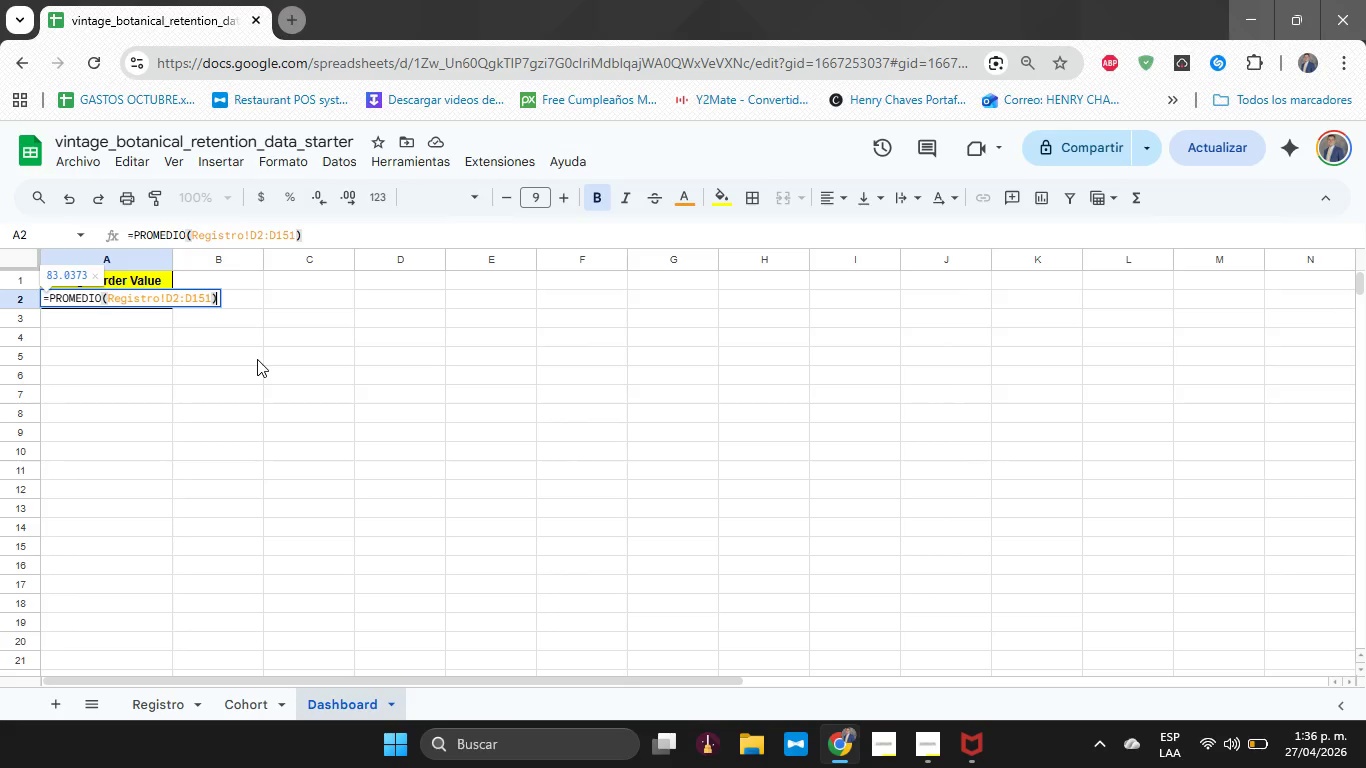 
key(Enter)
 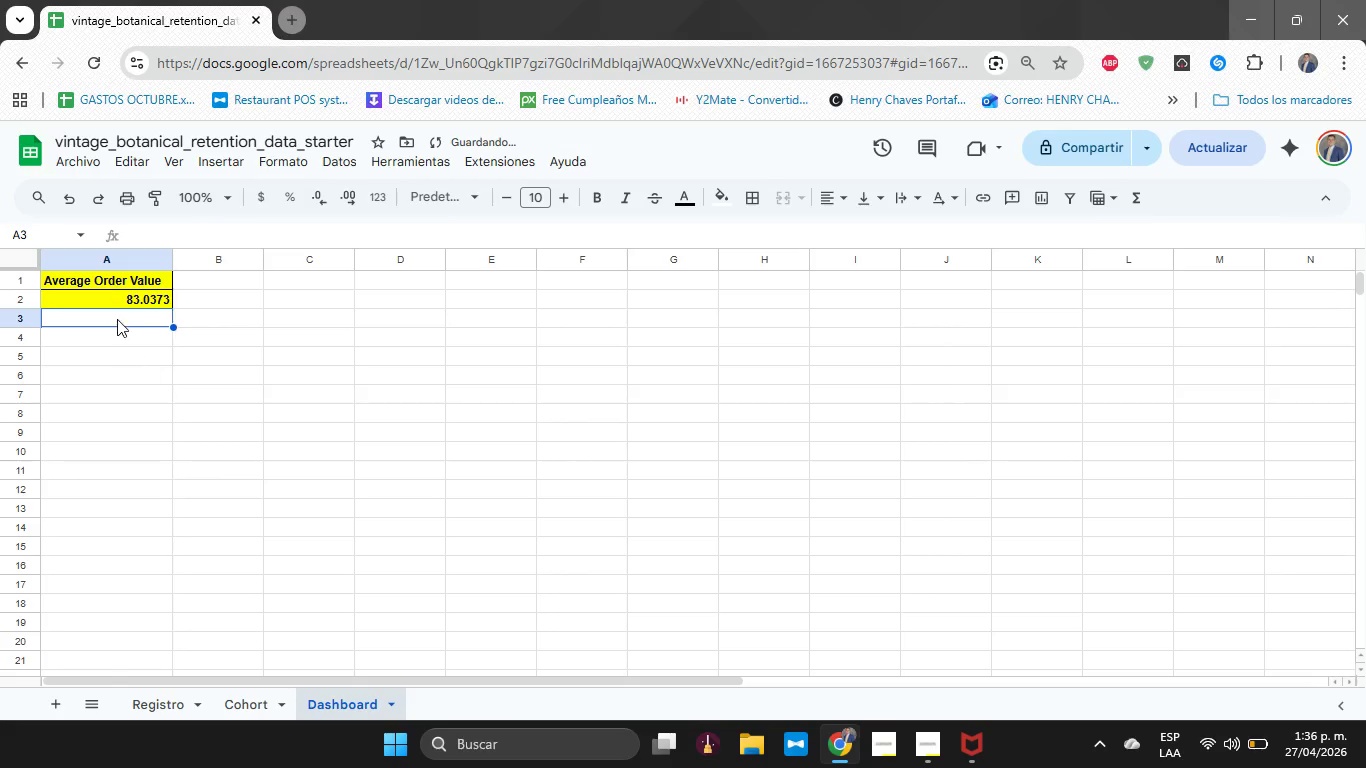 
left_click([117, 308])
 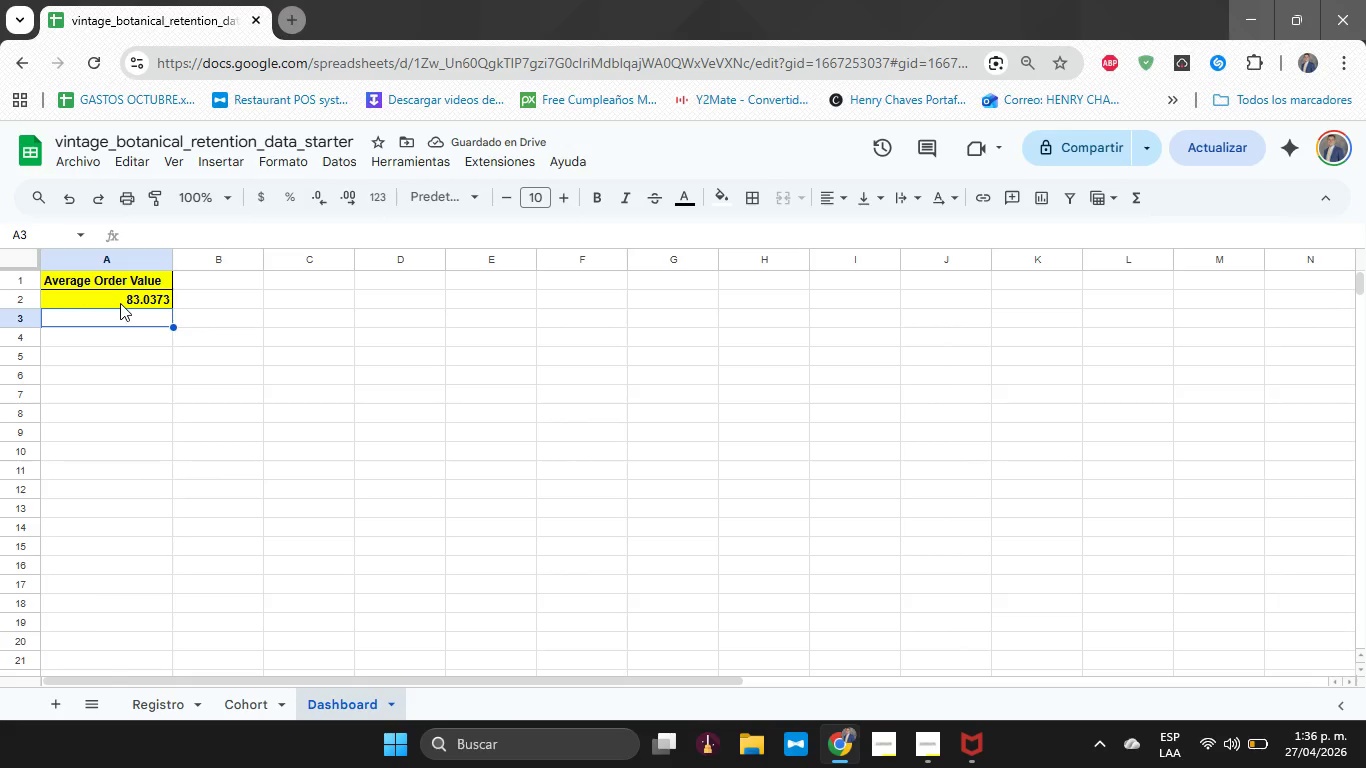 
left_click([120, 303])
 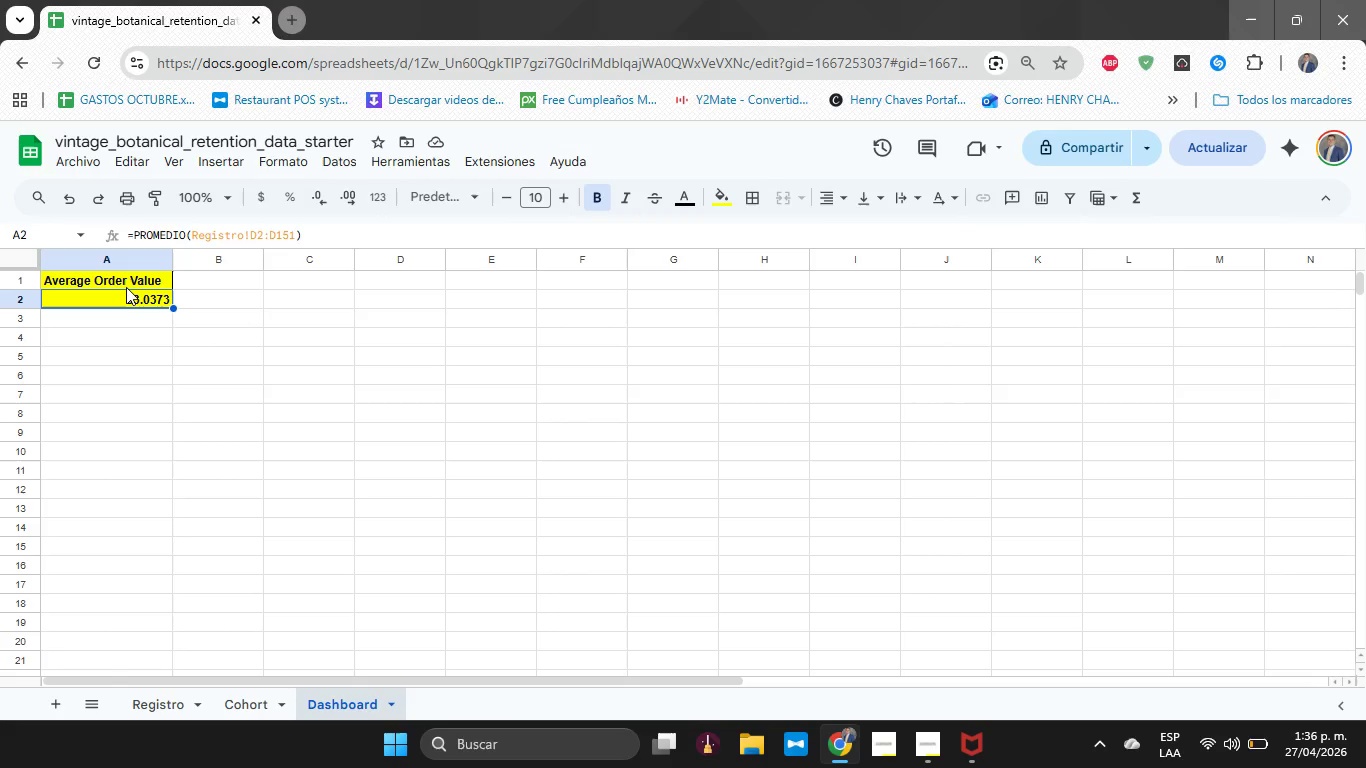 
wait(7.03)
 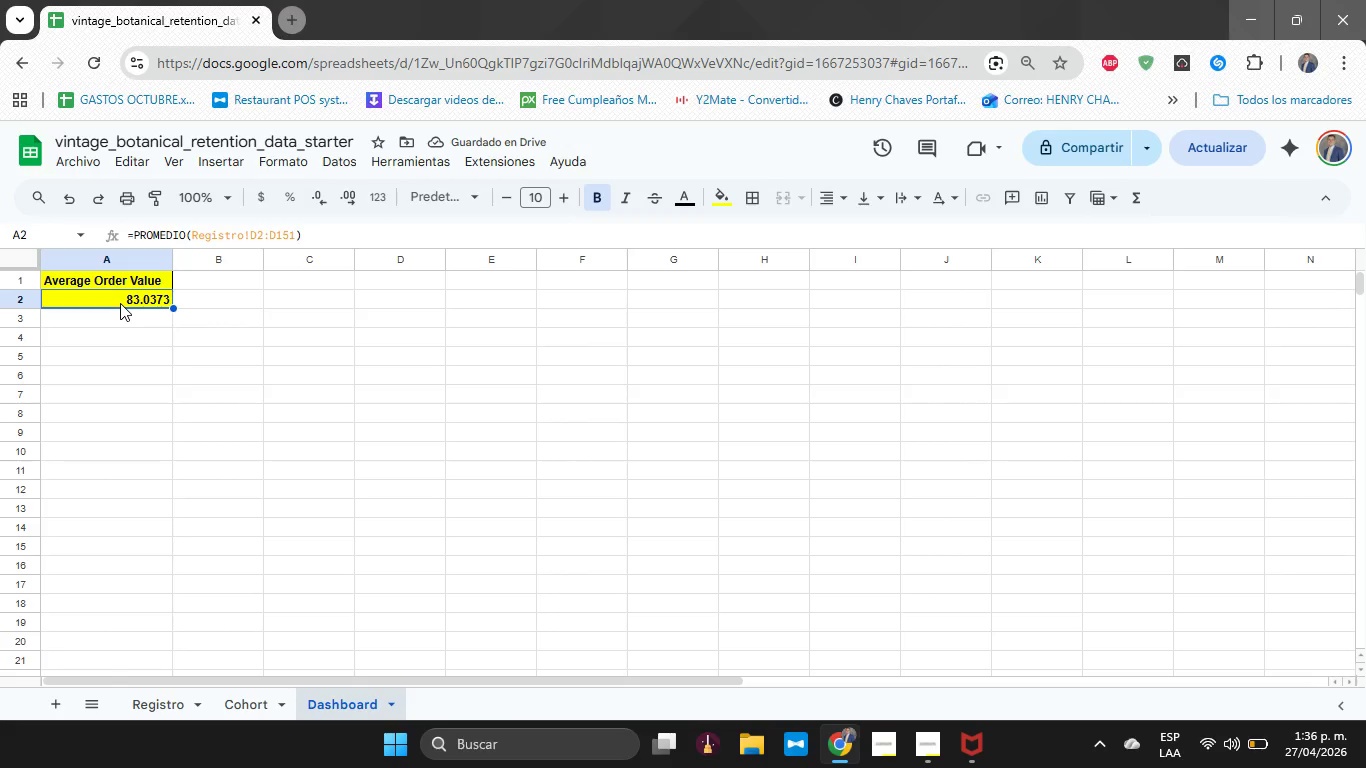 
left_click([130, 300])
 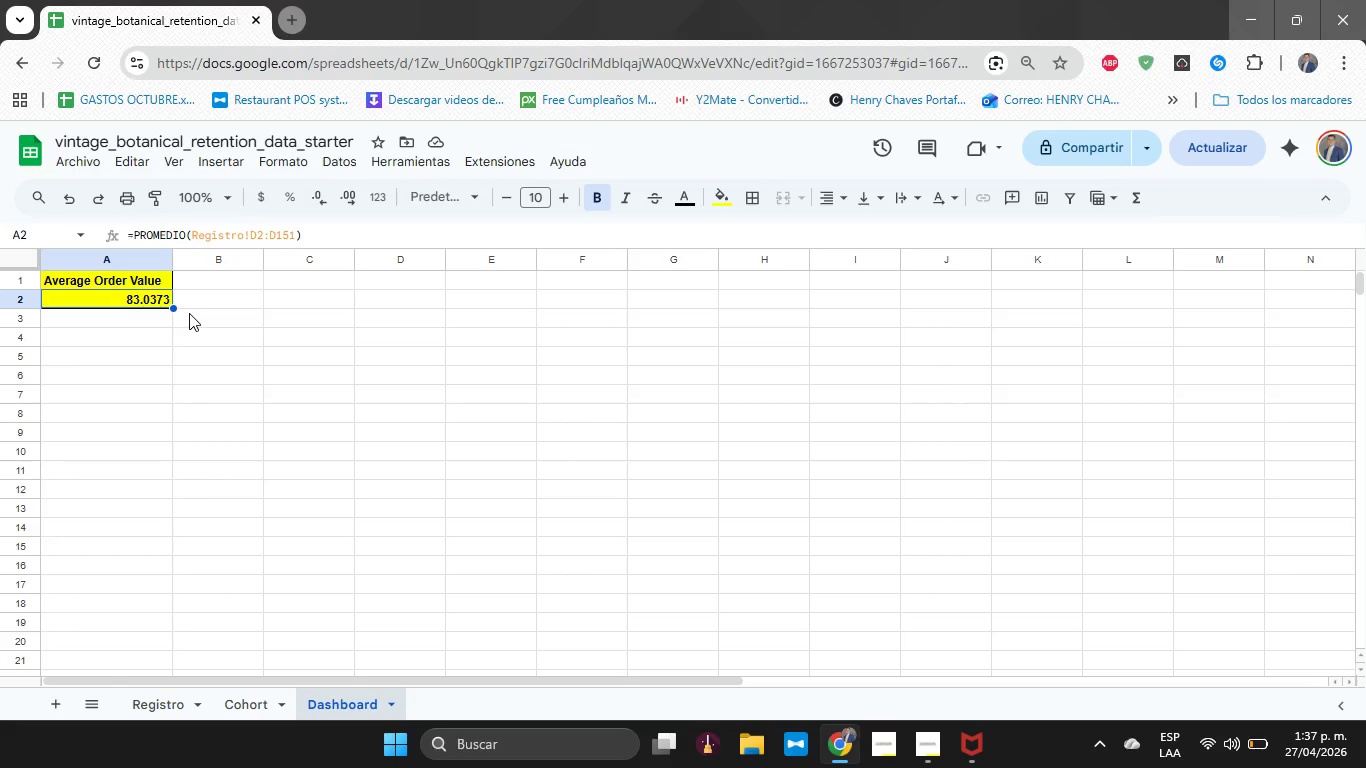 
wait(30.17)
 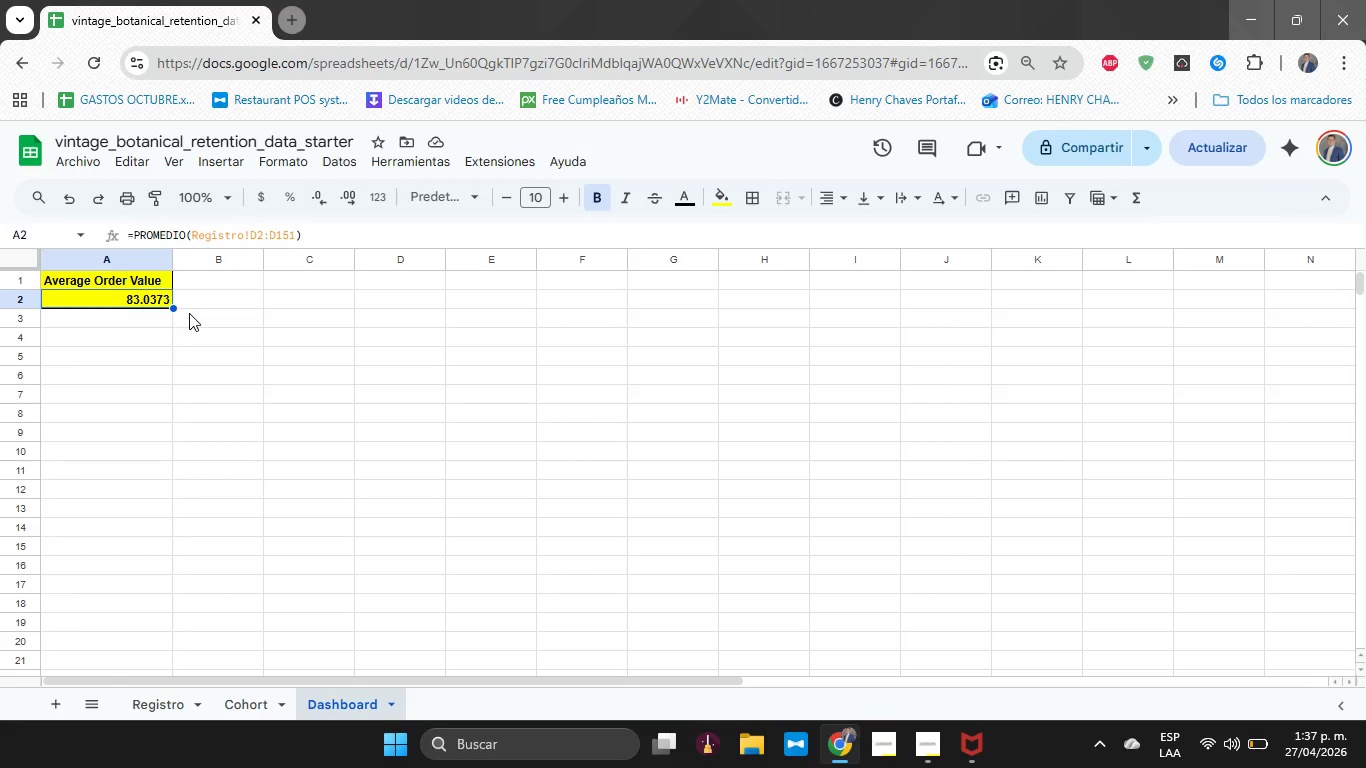 
left_click([108, 304])
 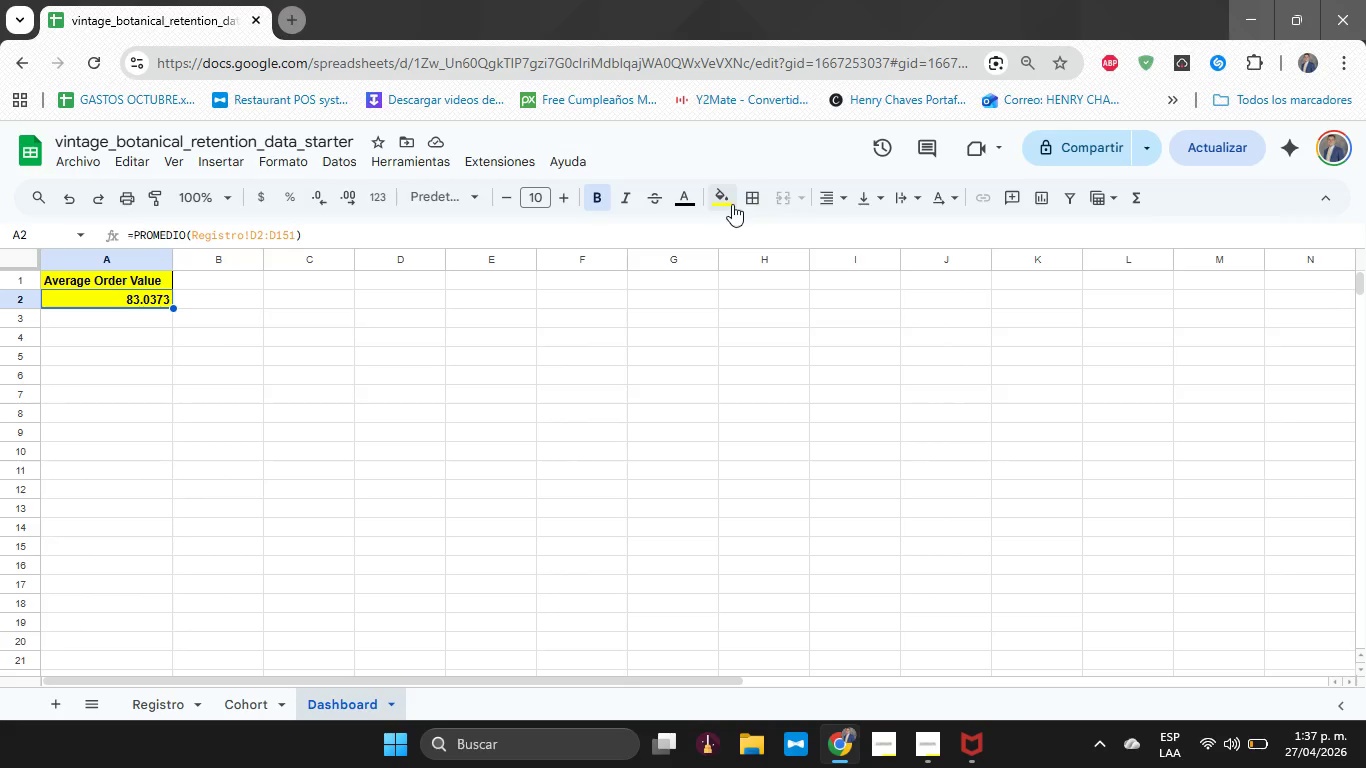 
left_click([722, 206])
 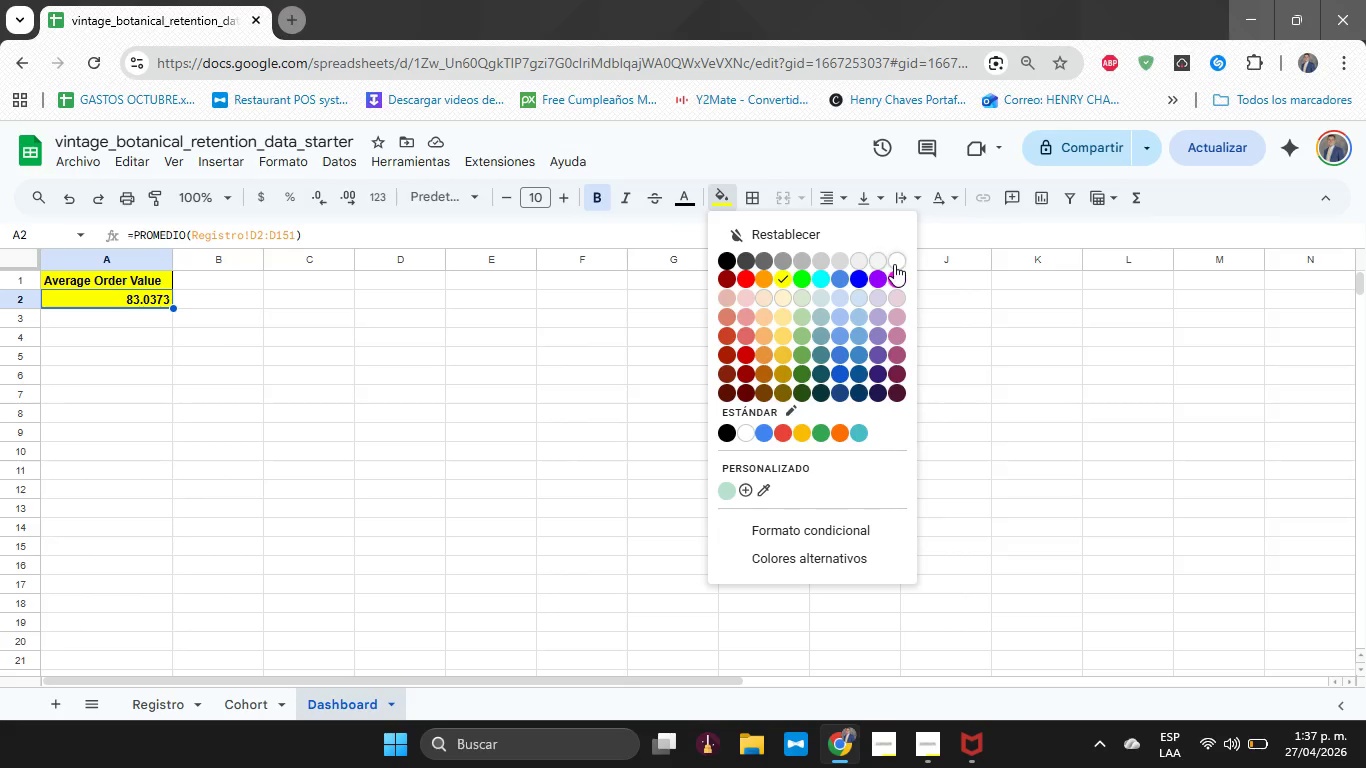 
left_click([896, 262])
 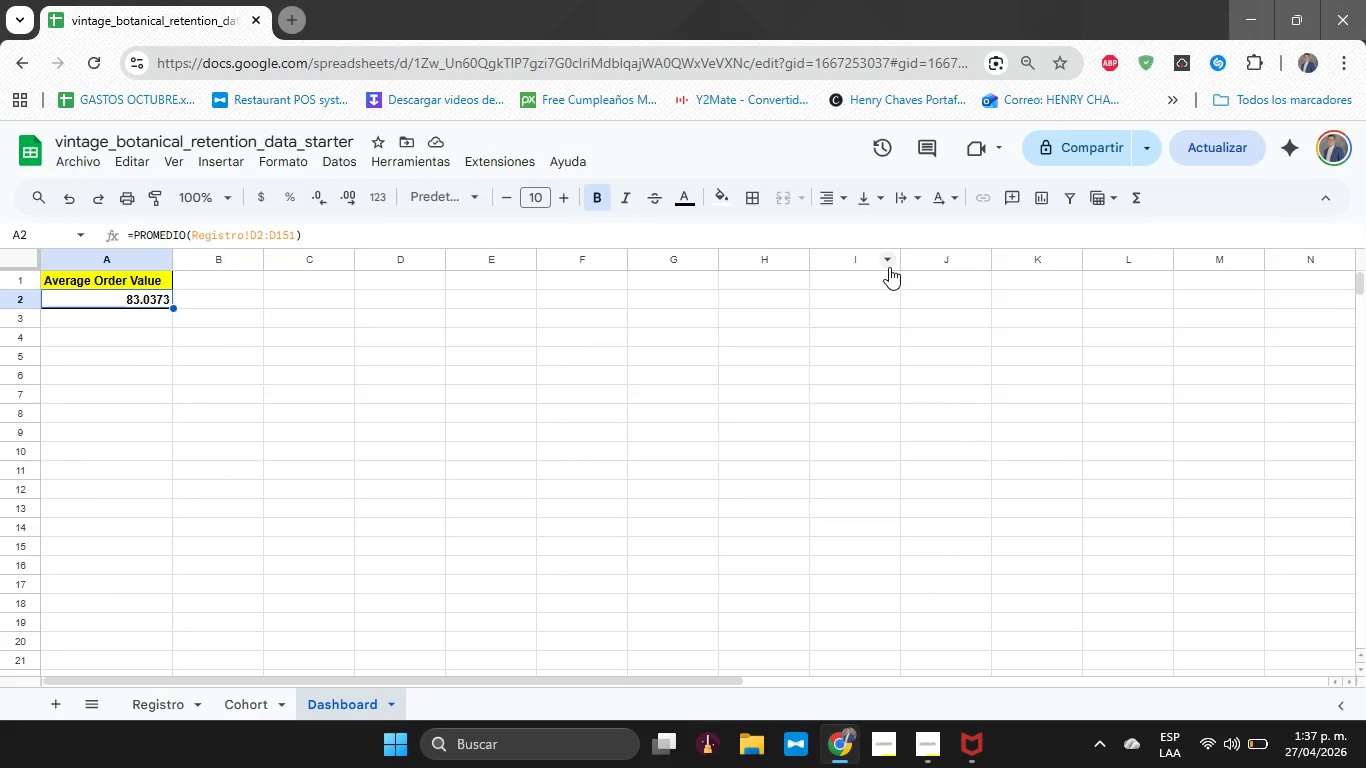 
wait(13.0)
 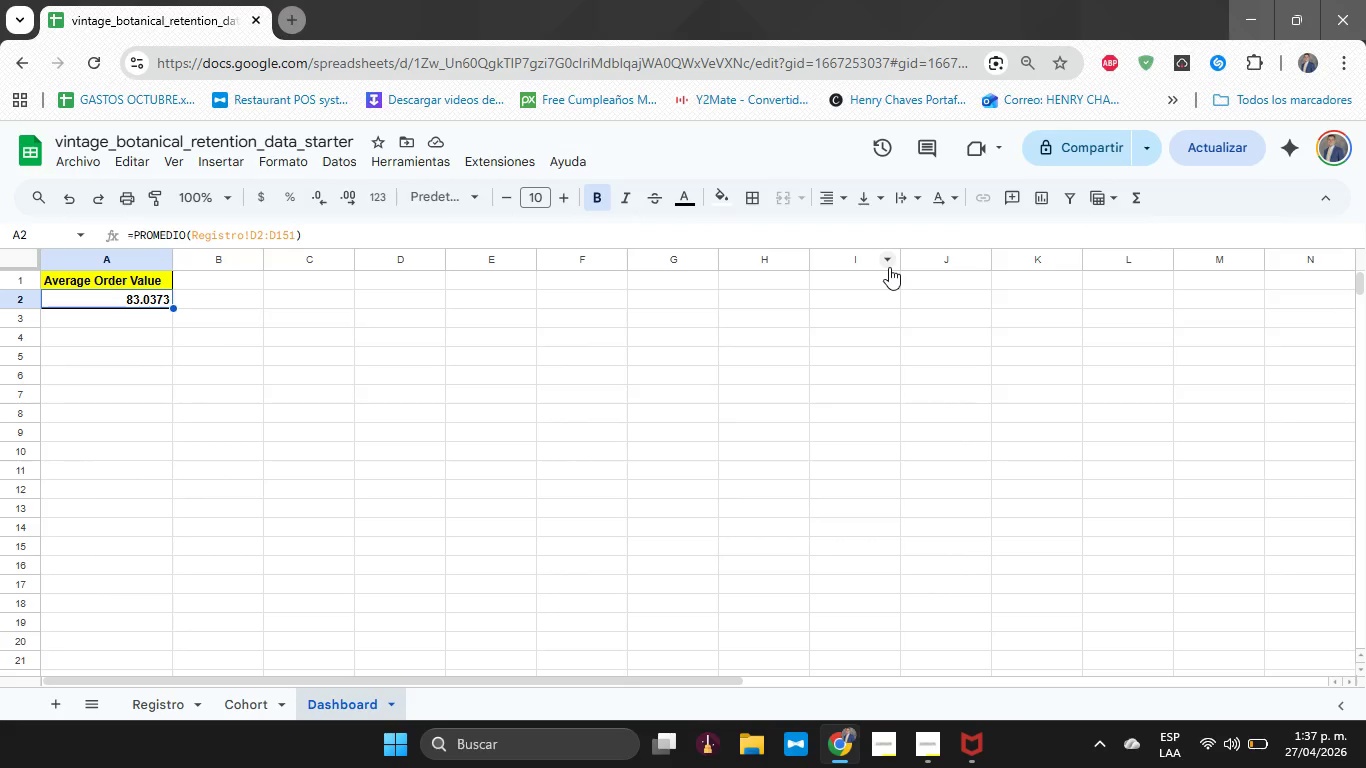 
left_click([223, 286])
 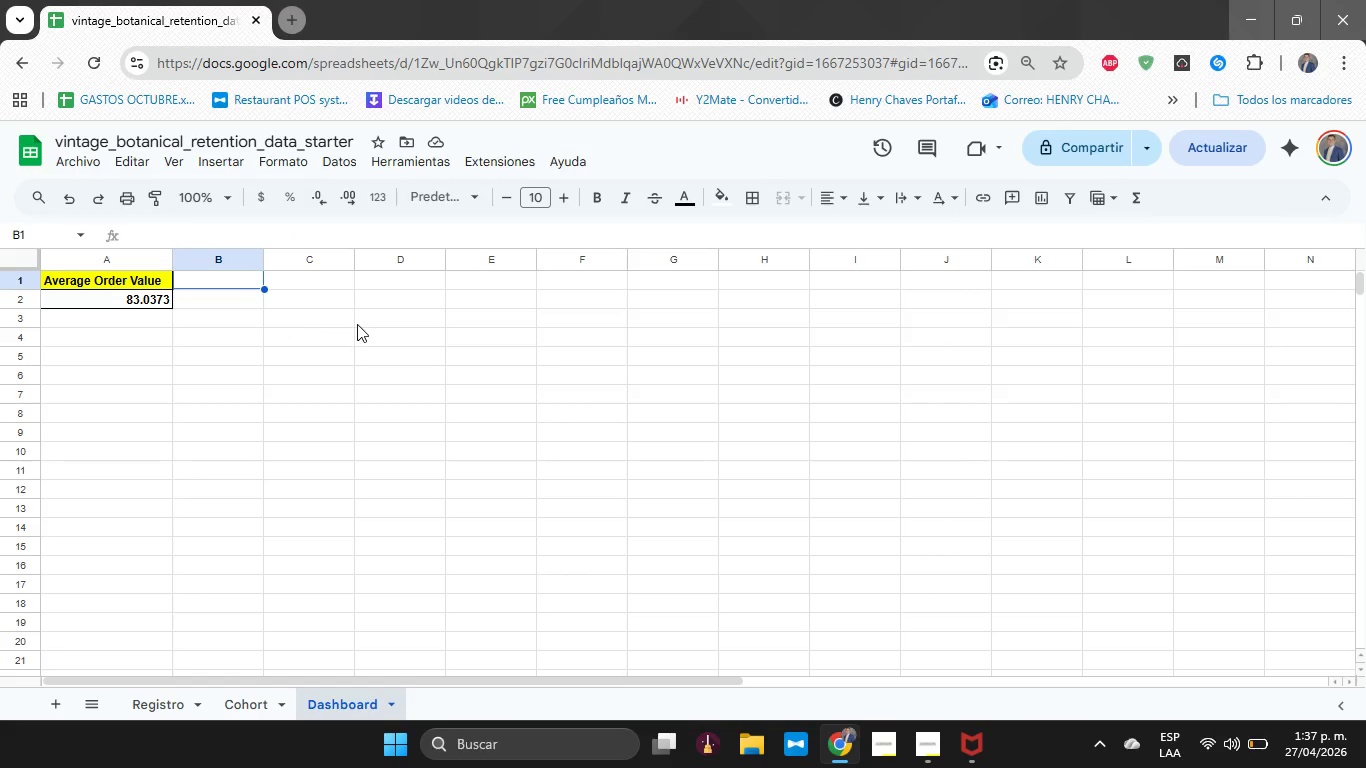 
type(t)
key(Backspace)
type(Total Revenue)
 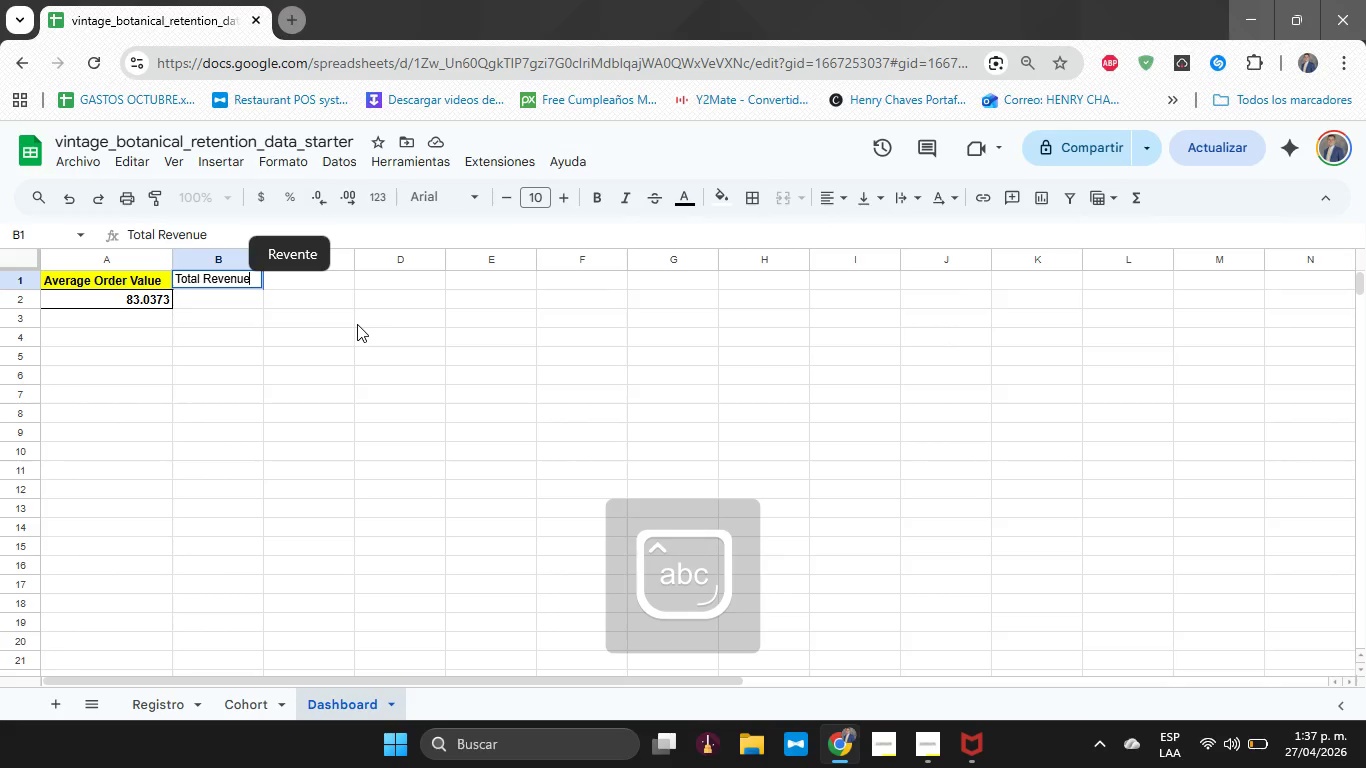 
key(Enter)
 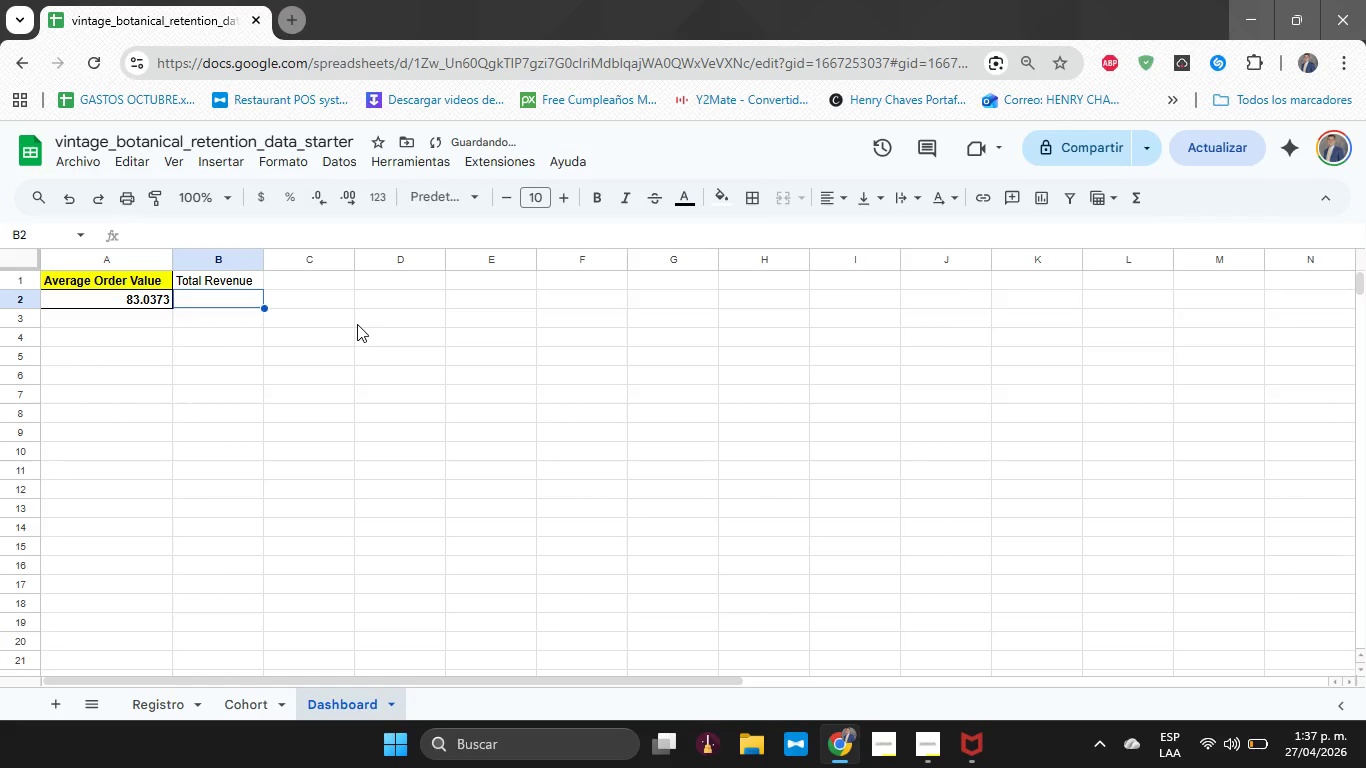 
key(CapsLock)
 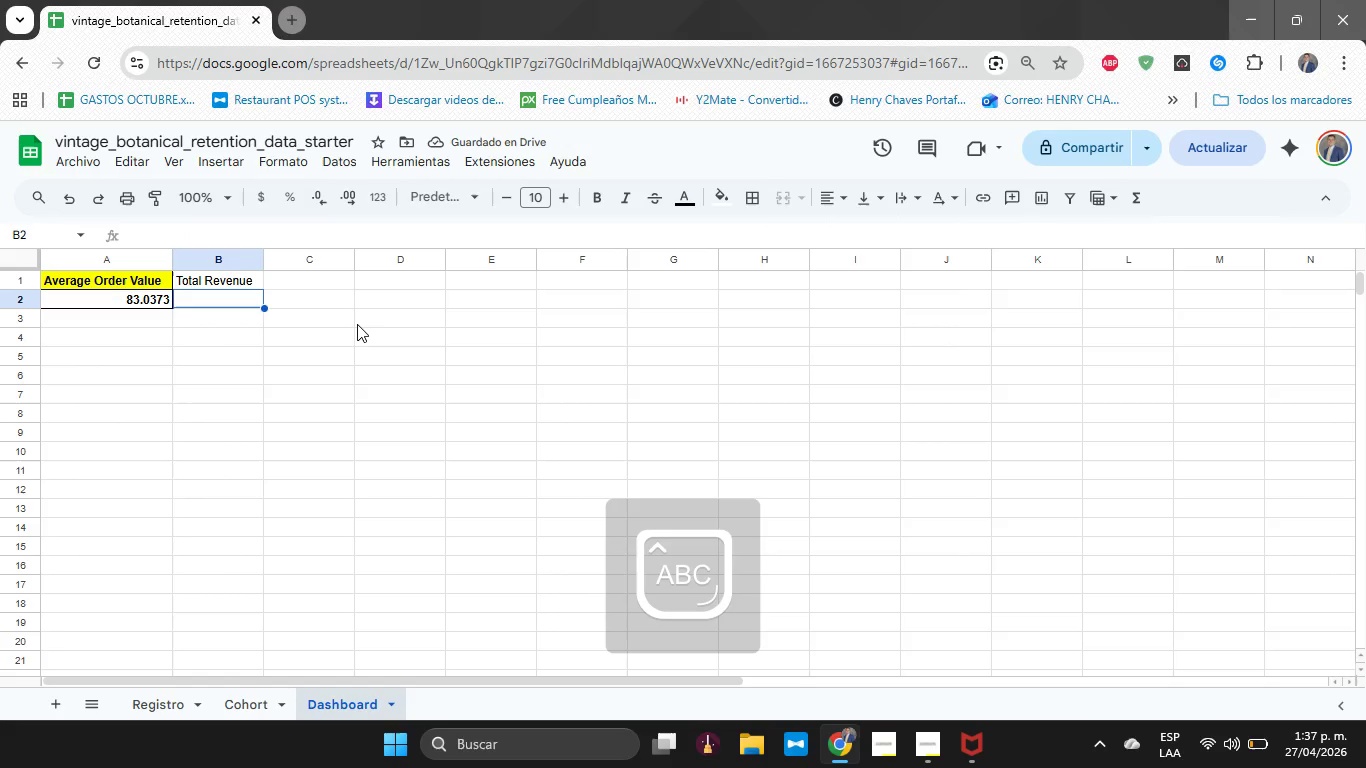 
type()suma*rEGISTRO!d2>D)
key(Backspace)
type(D)
key(Backspace)
type(d12)
key(Backspace)
type(51()
 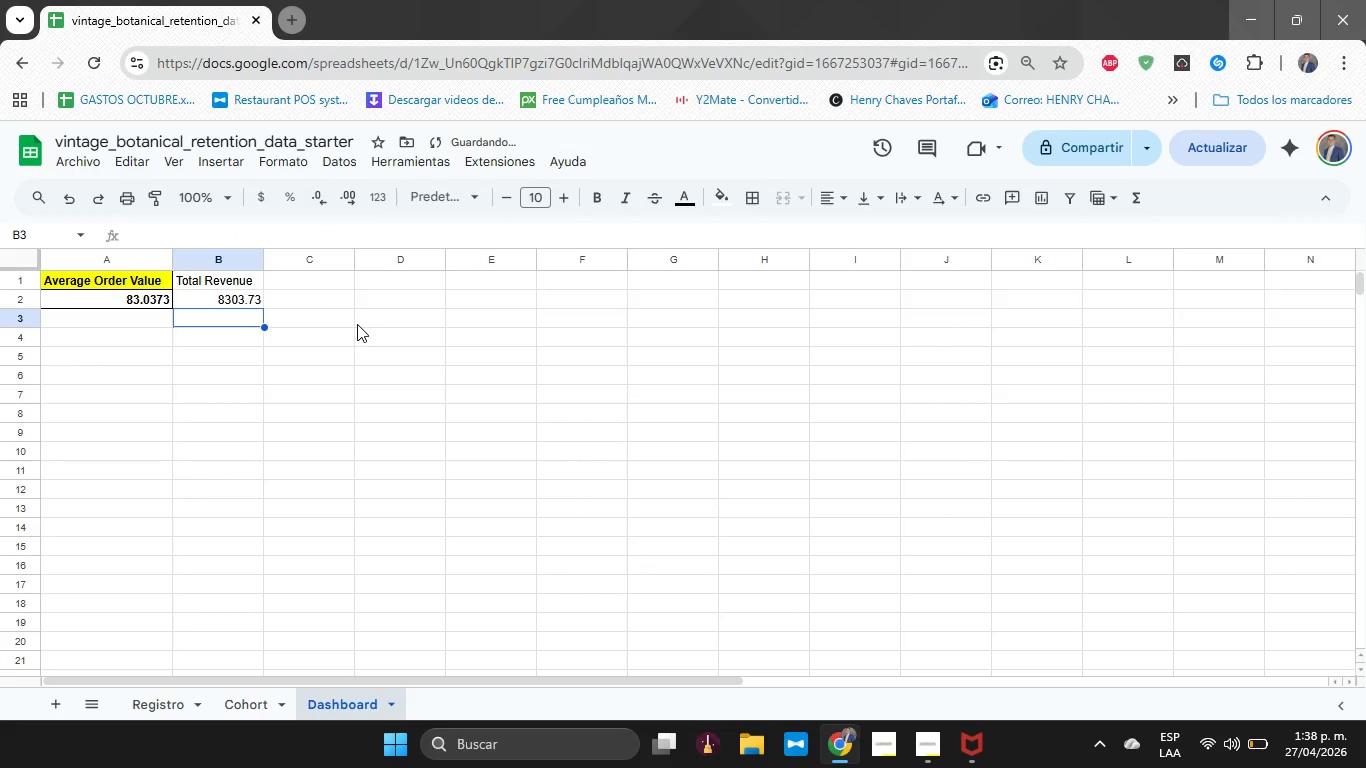 
 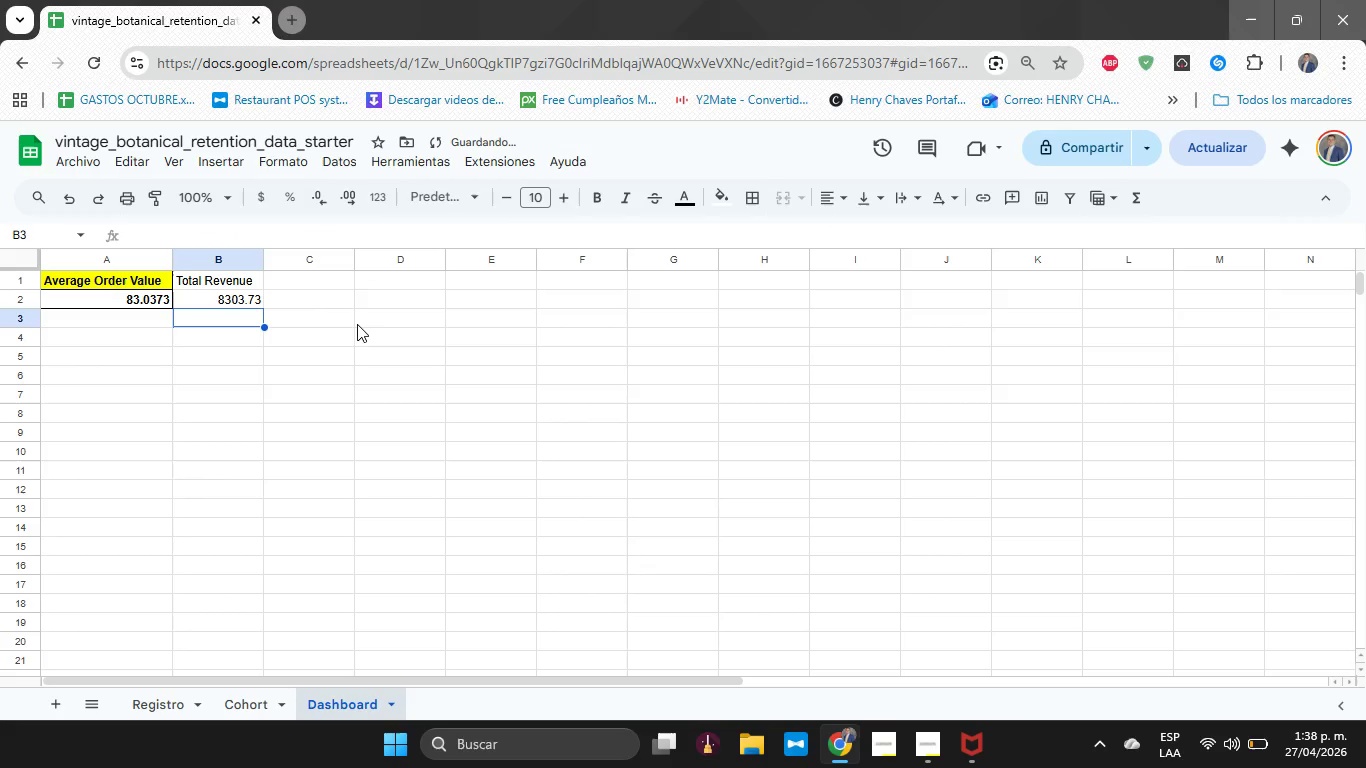 
key(Enter)
 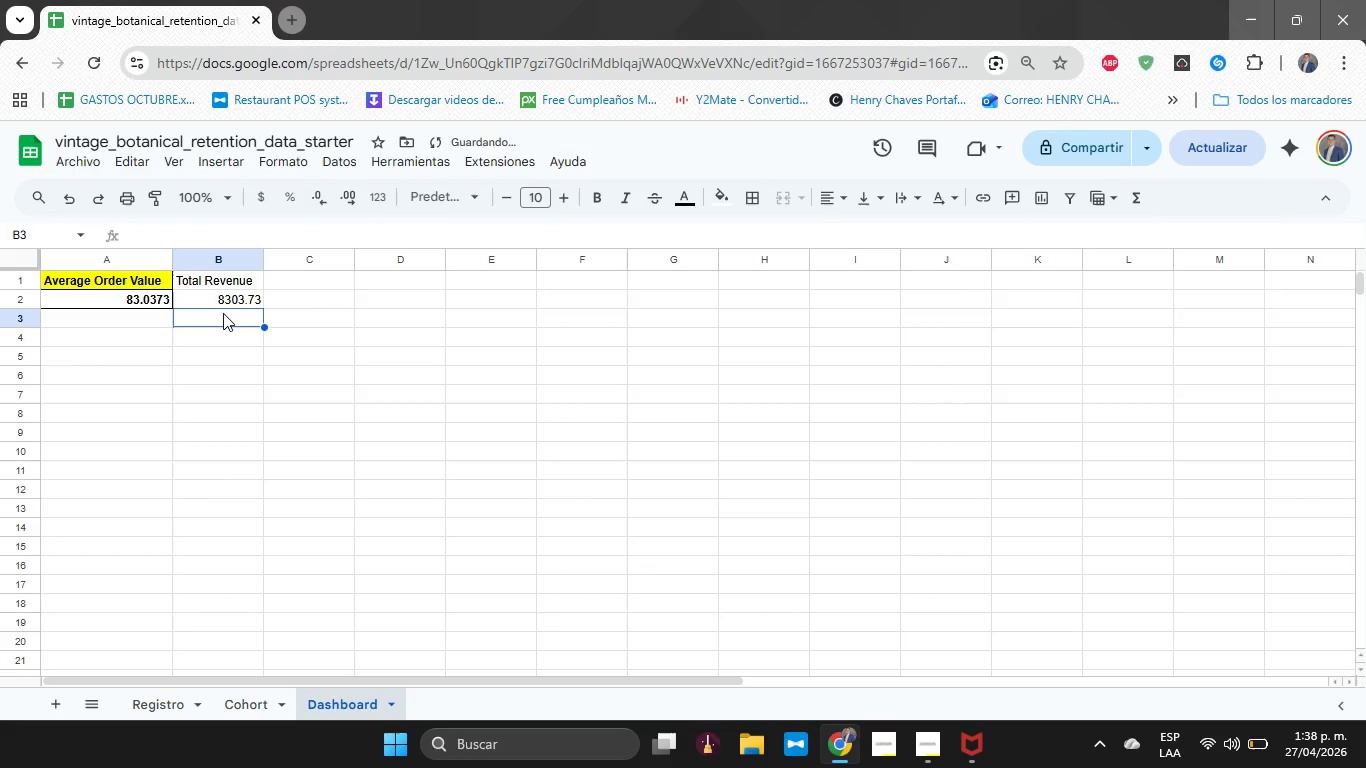 
left_click([220, 309])
 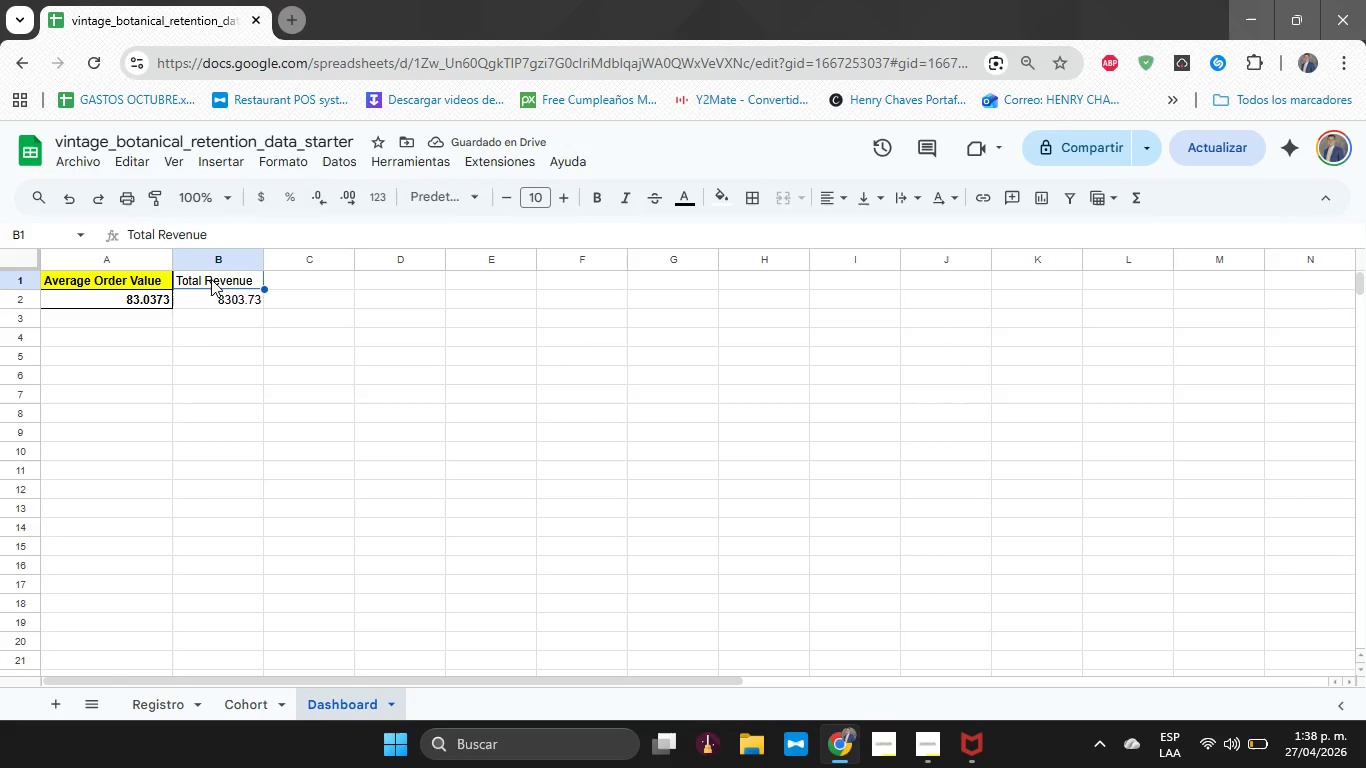 
left_click_drag(start_coordinate=[211, 279], to_coordinate=[211, 300])
 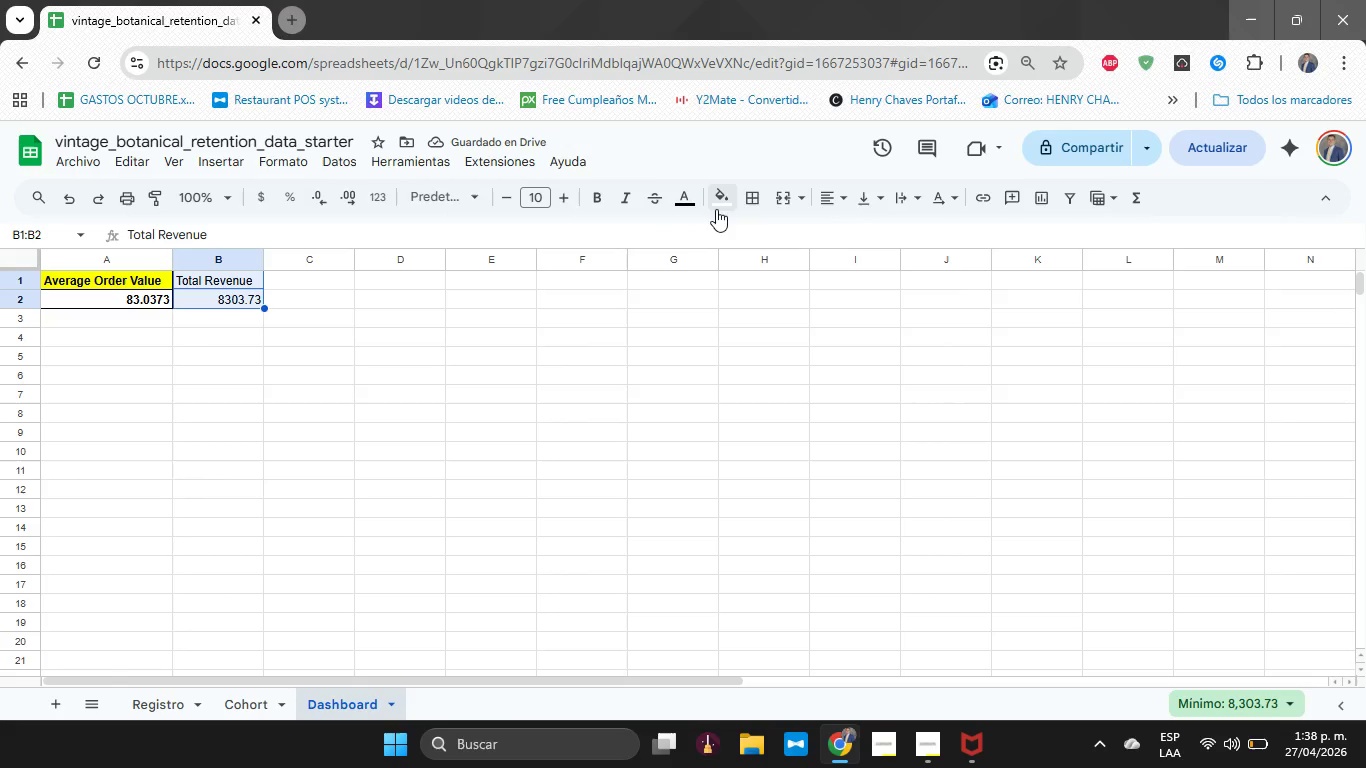 
left_click([762, 201])
 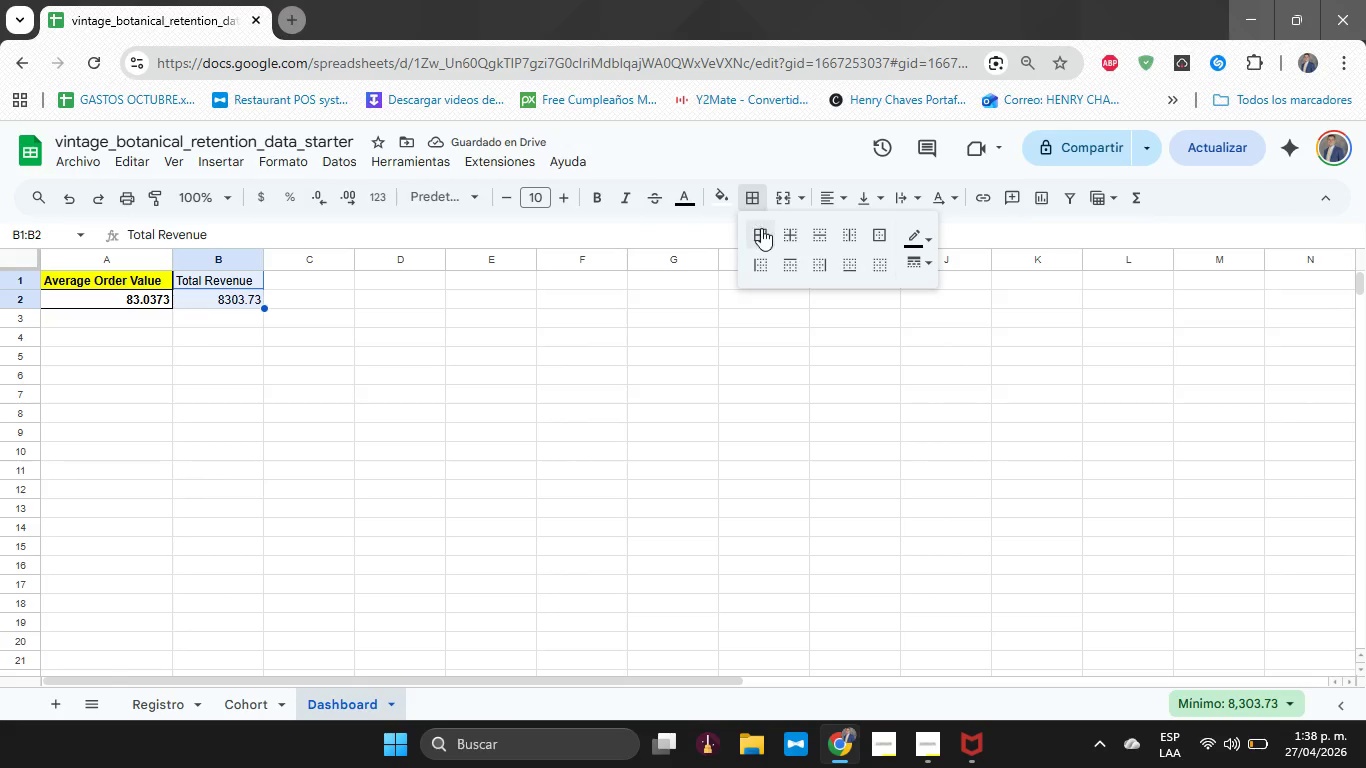 
left_click([761, 228])
 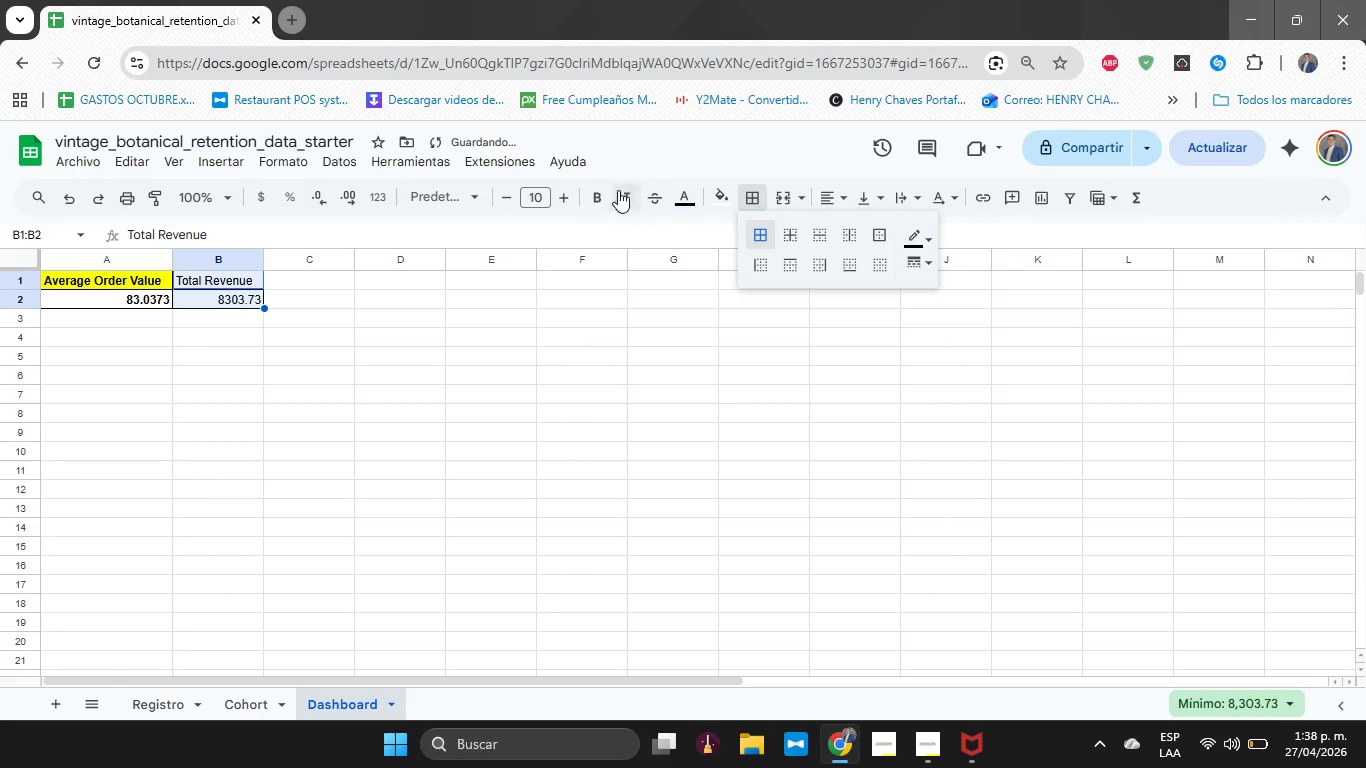 
left_click([586, 199])
 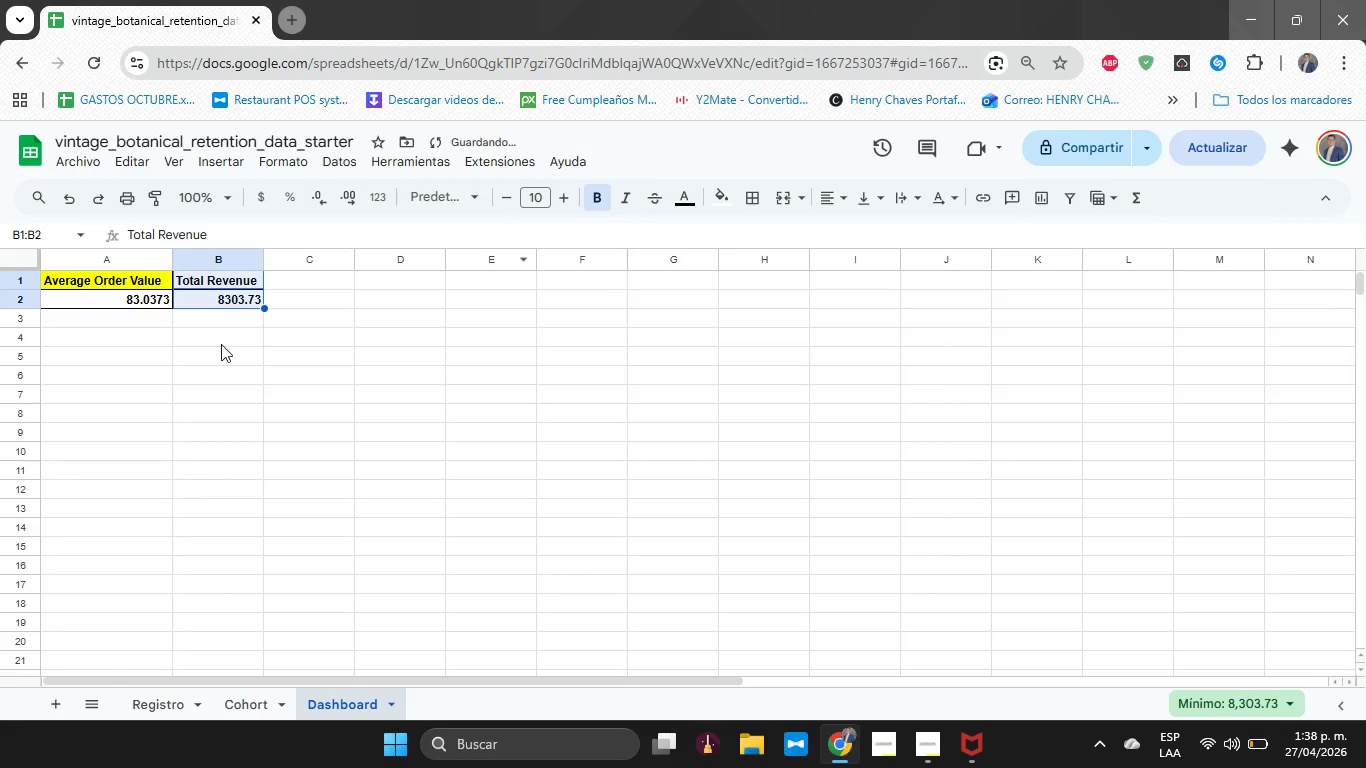 
left_click([200, 302])
 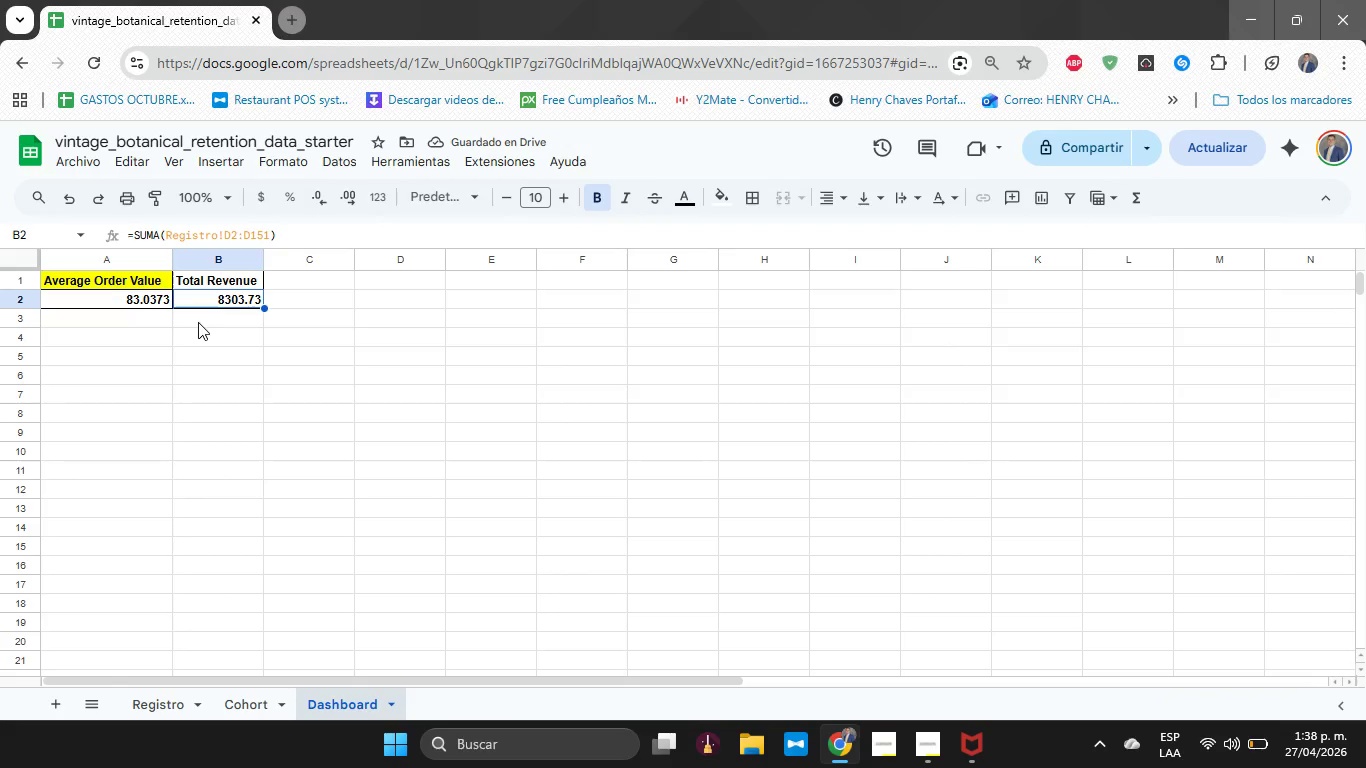 
left_click([200, 295])
 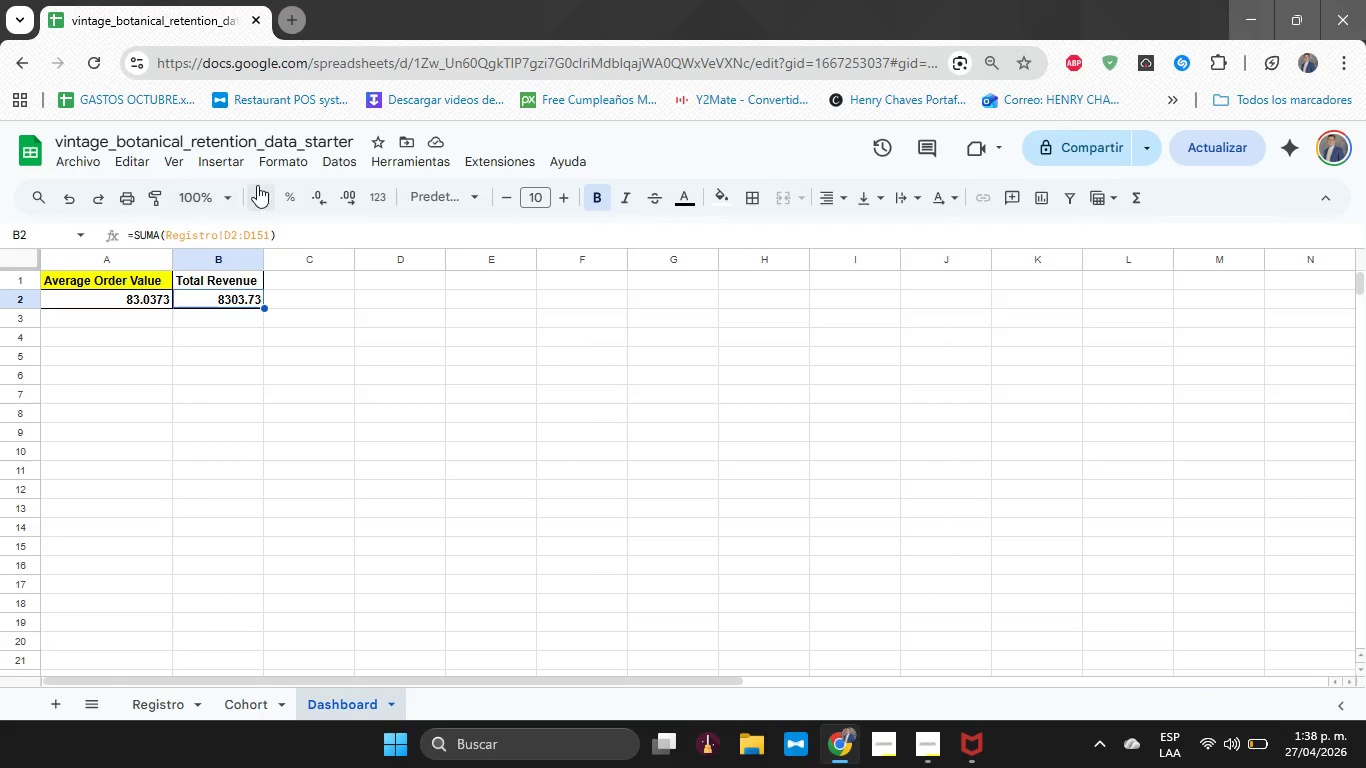 
left_click([262, 190])
 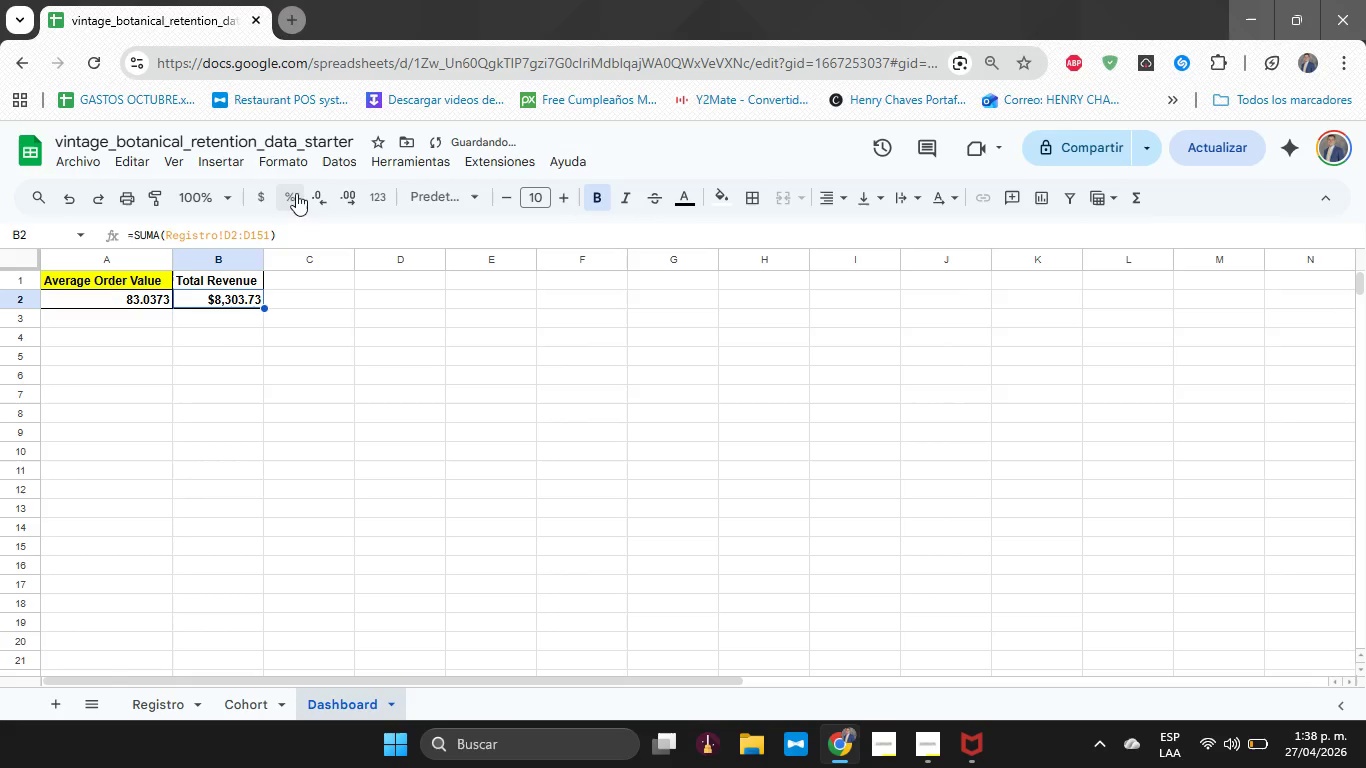 
double_click([319, 199])
 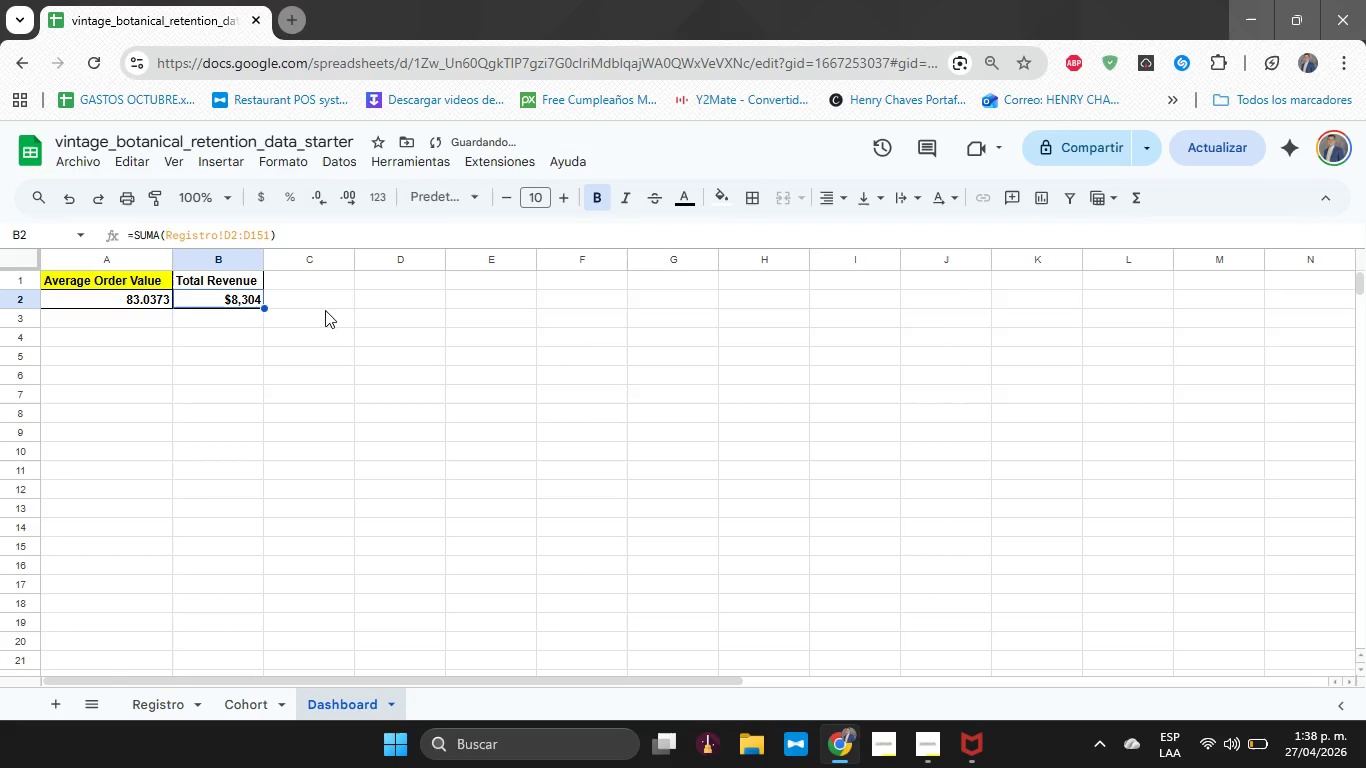 
left_click([336, 392])
 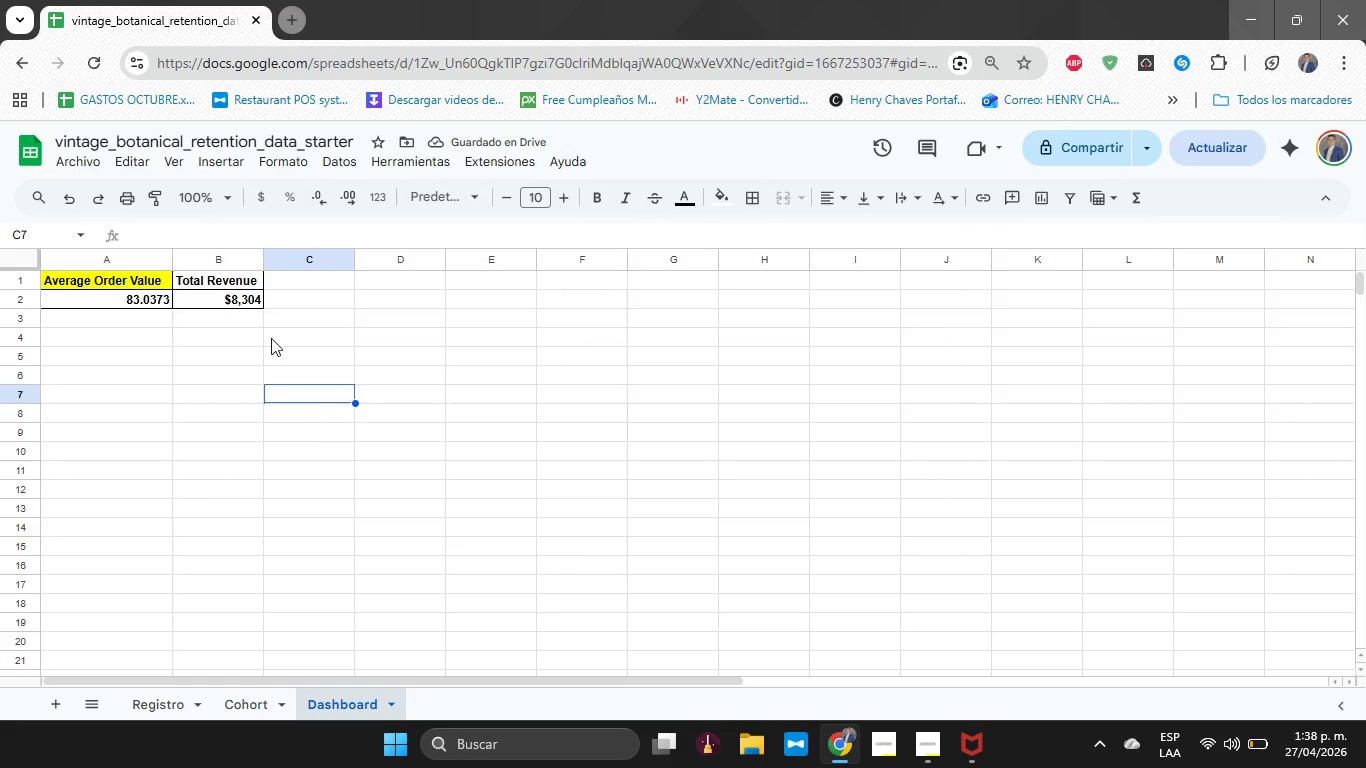 
left_click([220, 279])
 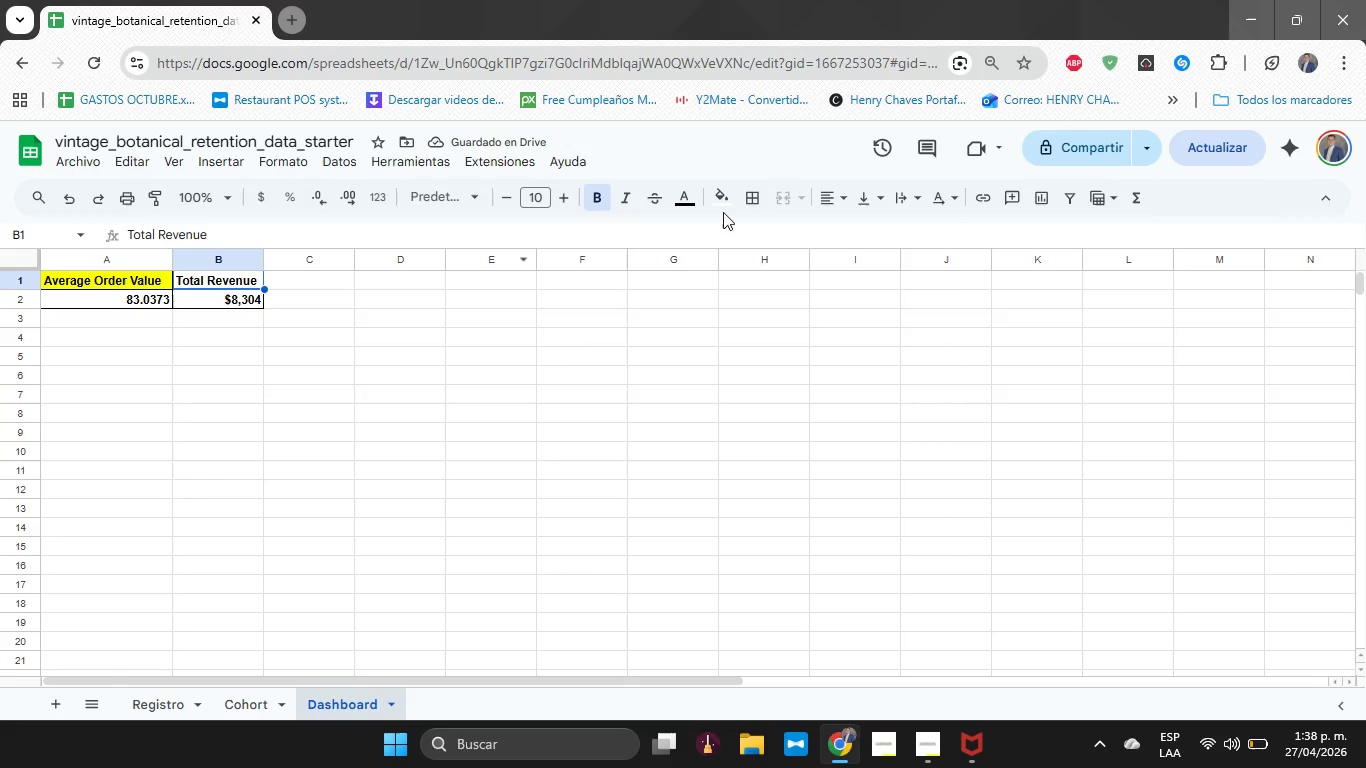 
left_click([723, 208])
 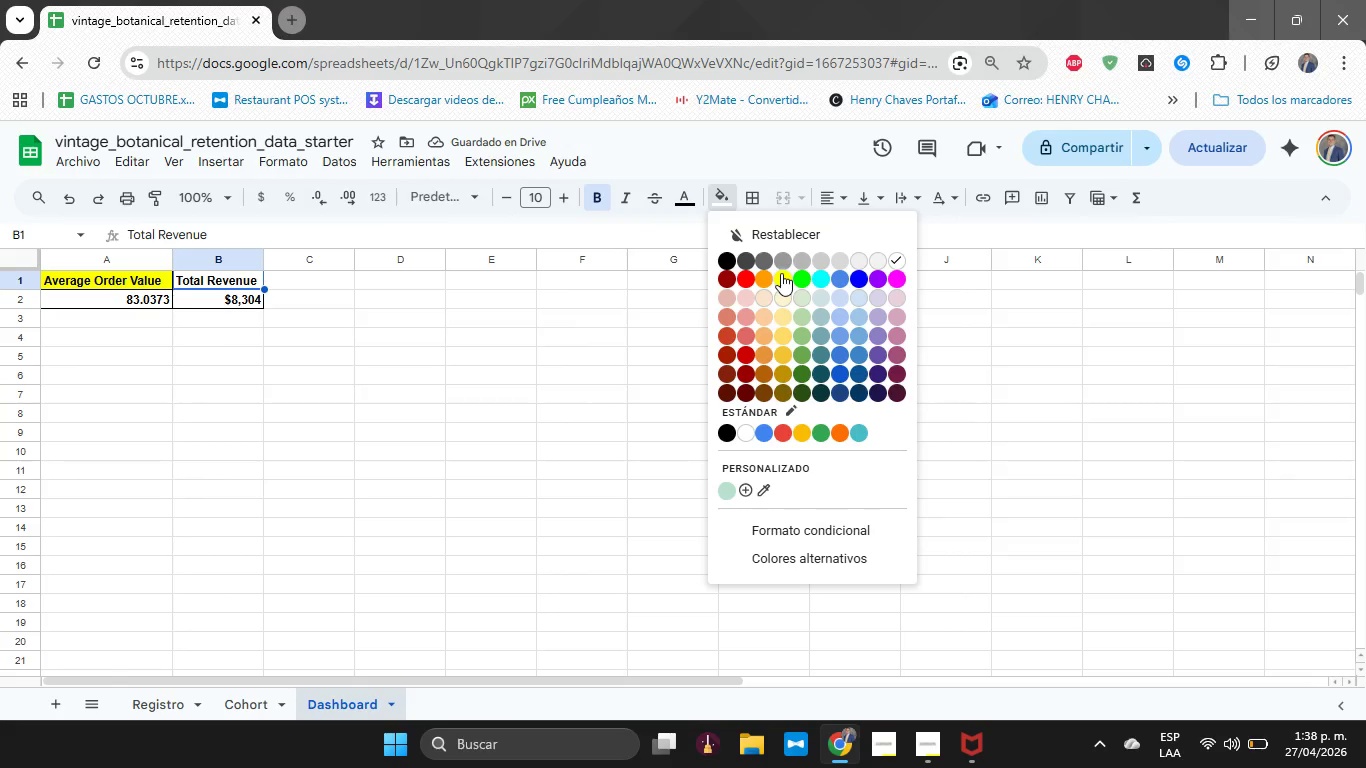 
left_click([781, 273])
 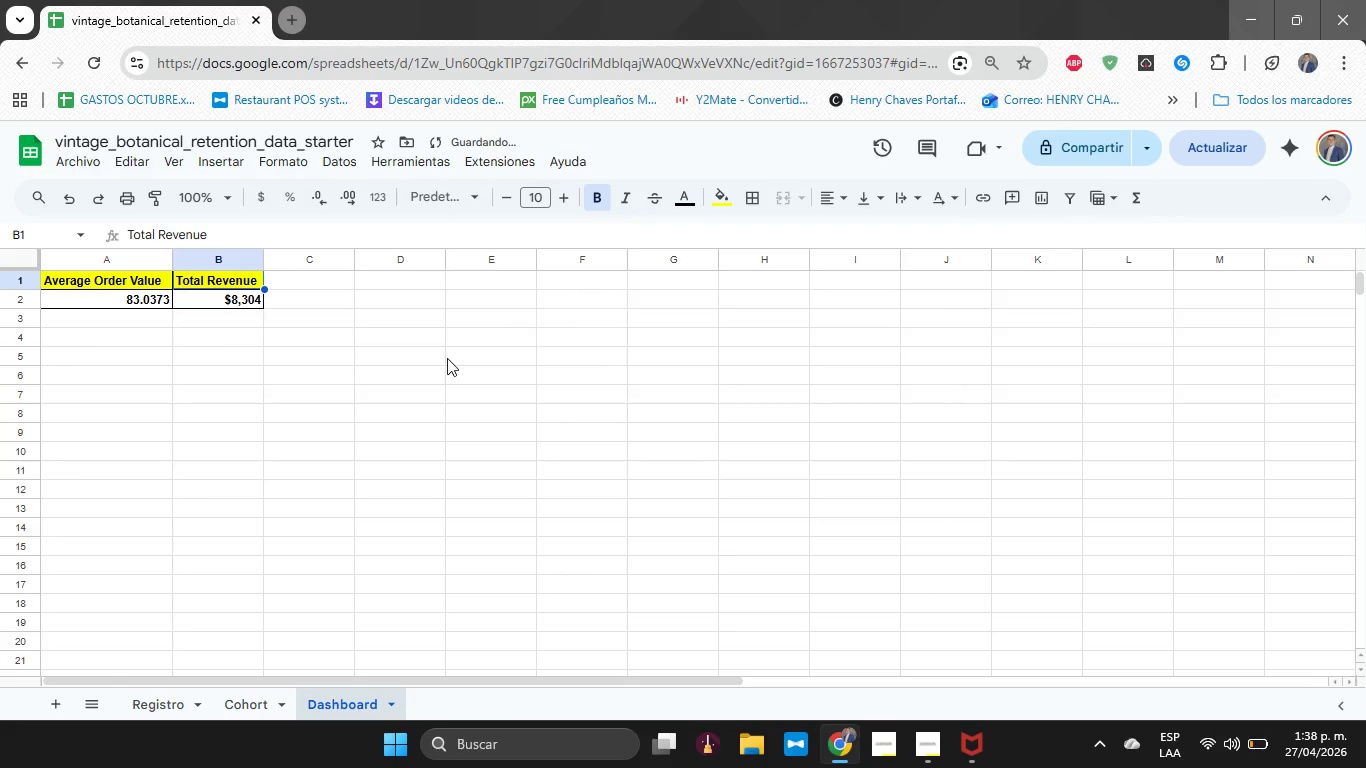 
left_click([447, 358])
 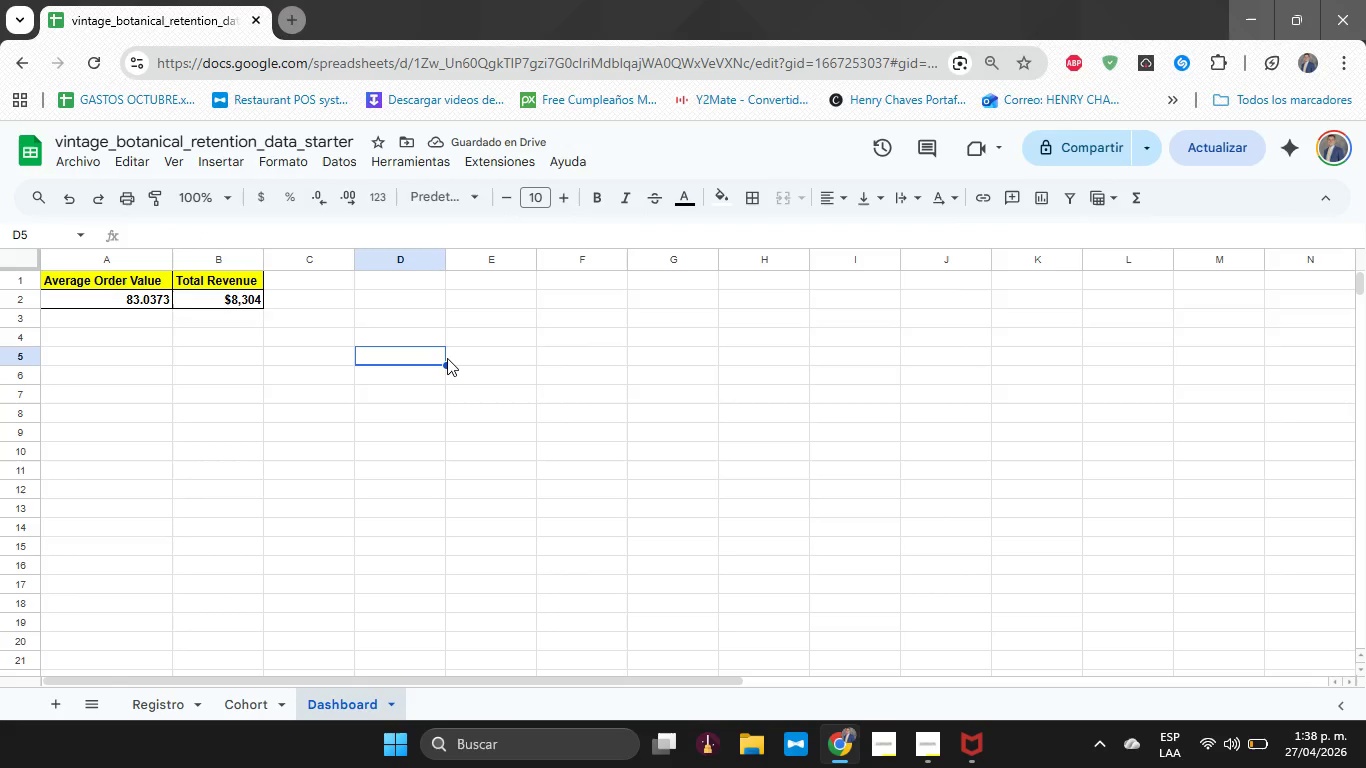 
wait(8.78)
 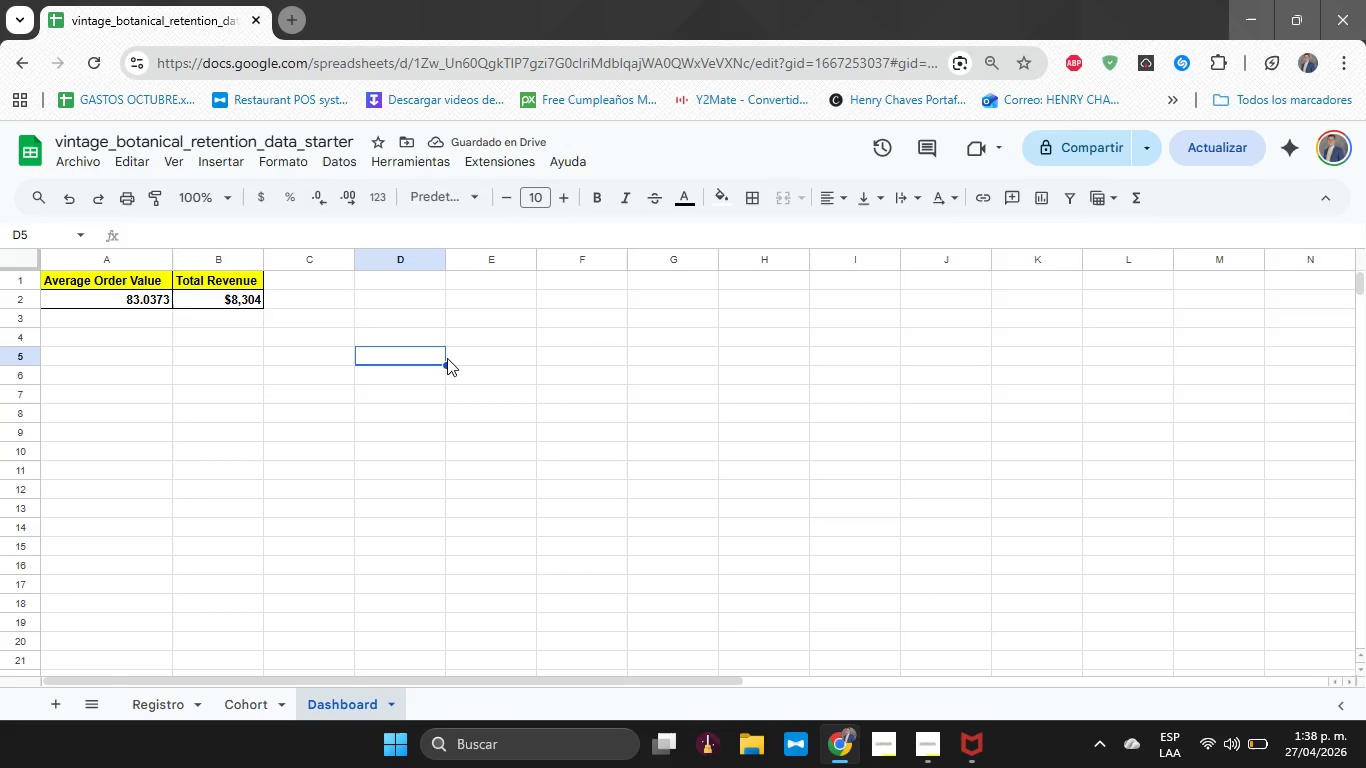 
left_click([327, 289])
 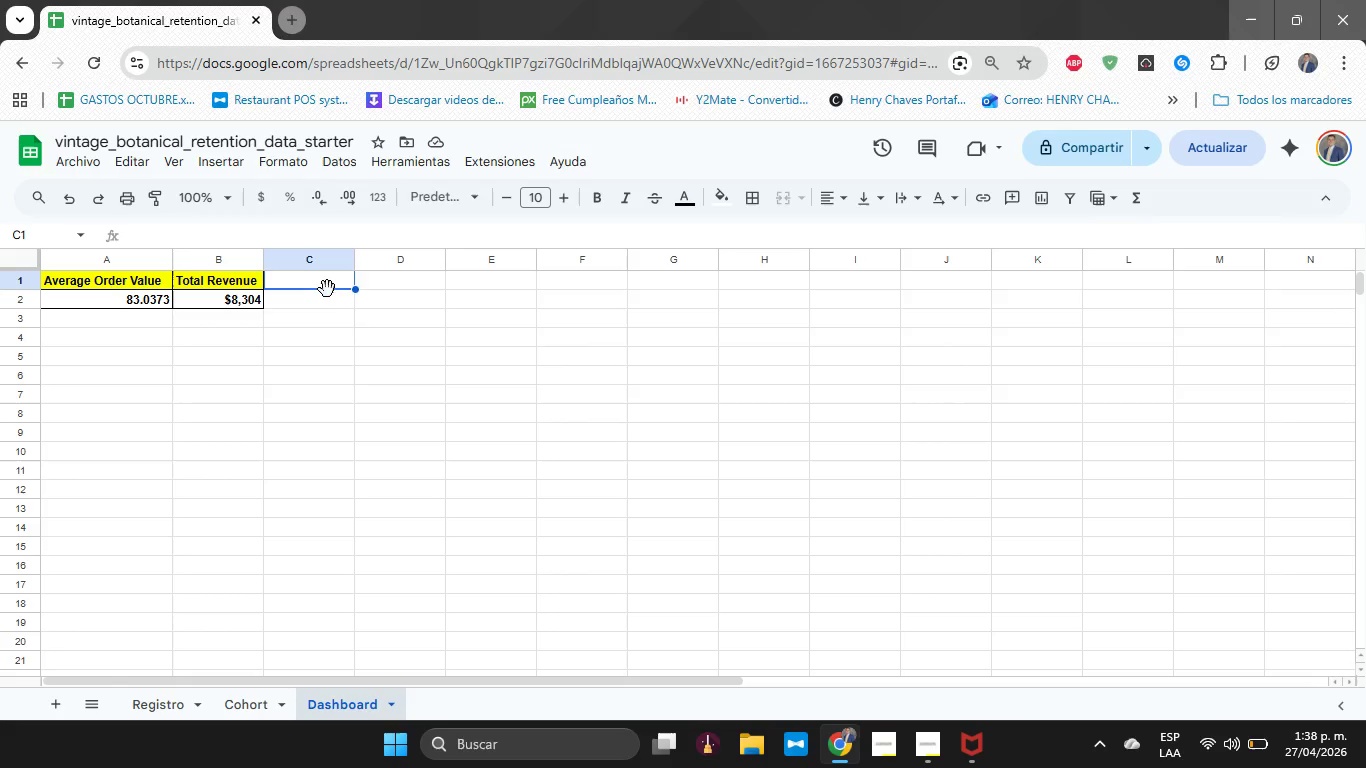 
type(Total CLie)
key(Backspace)
key(Backspace)
key(Backspace)
type(lientes)
 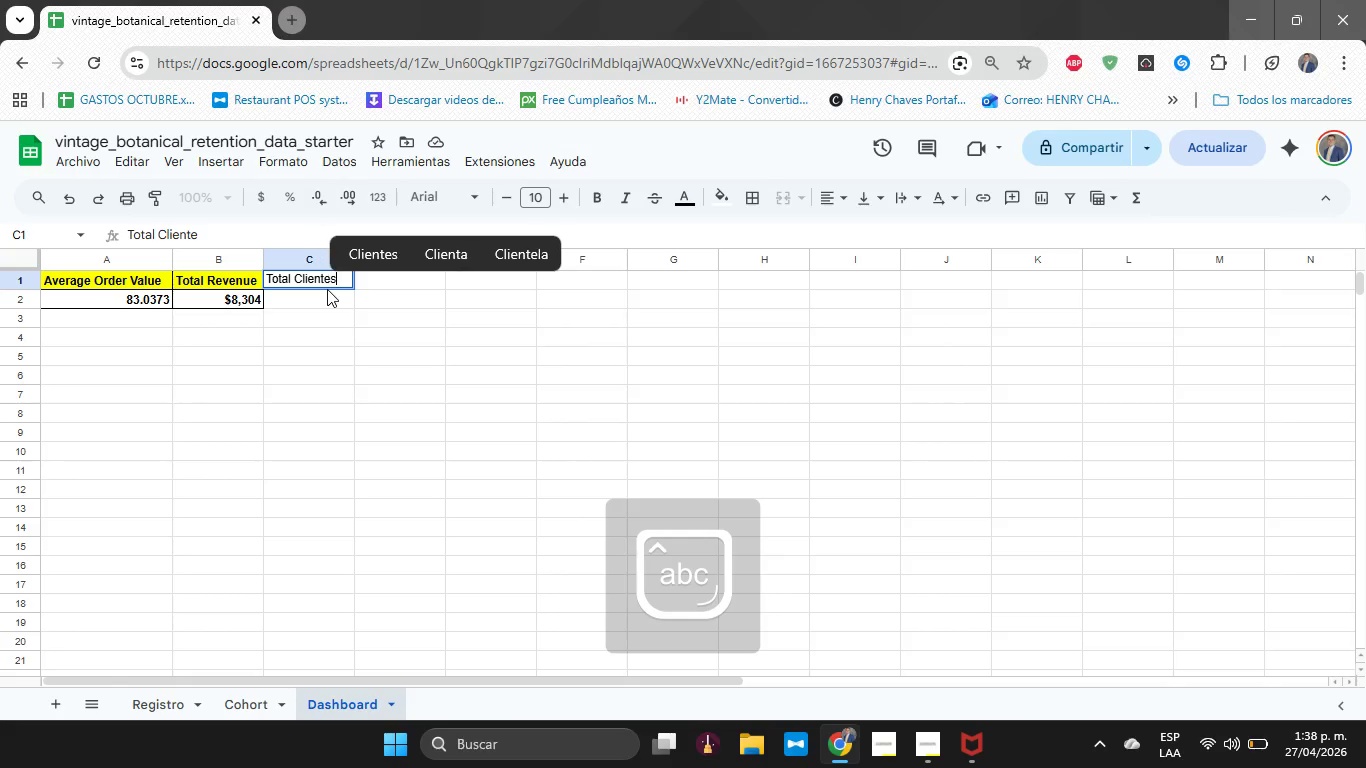 
key(Enter)
 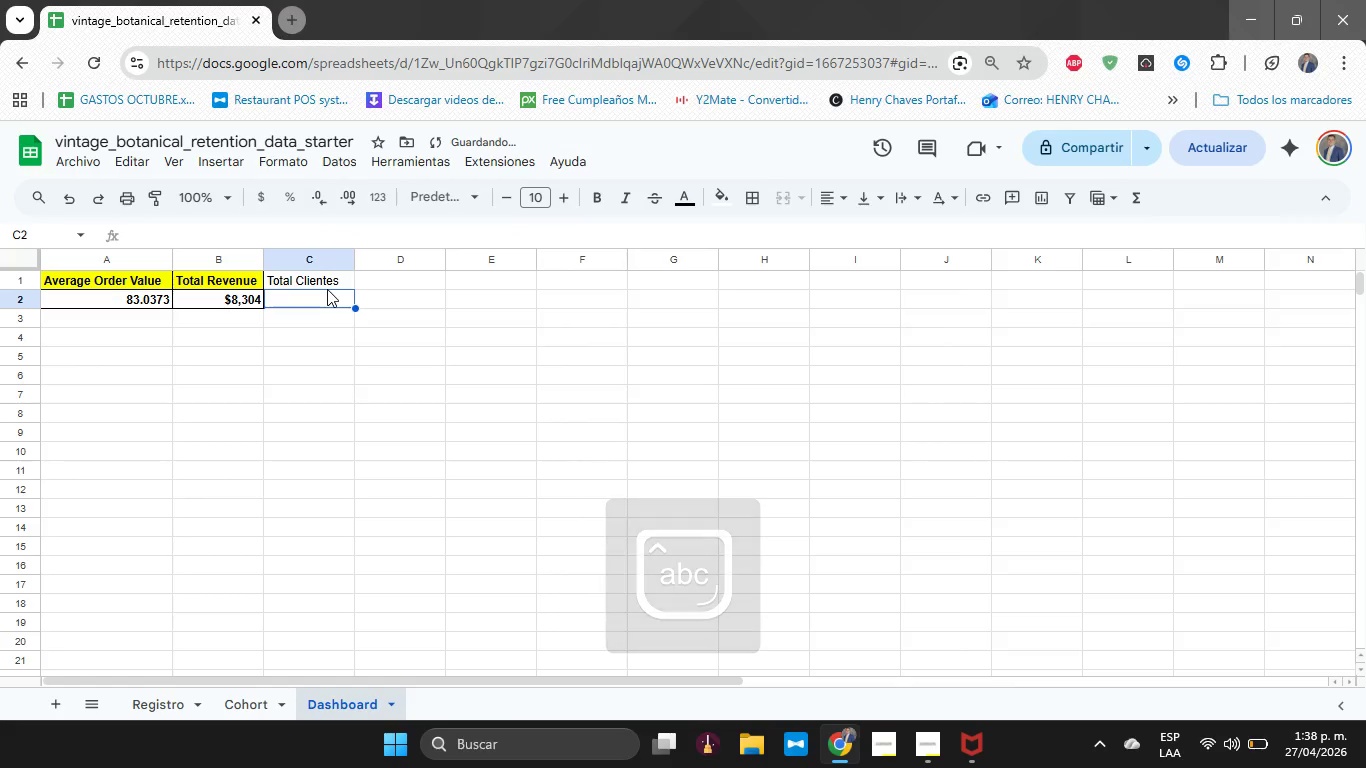 
type()CONTARA*UNIQUE*Regisyto)
key(Backspace)
key(Backspace)
type(t)
key(Backspace)
key(Backspace)
type(tro!A!)
key(Backspace)
type(2>A151(()
 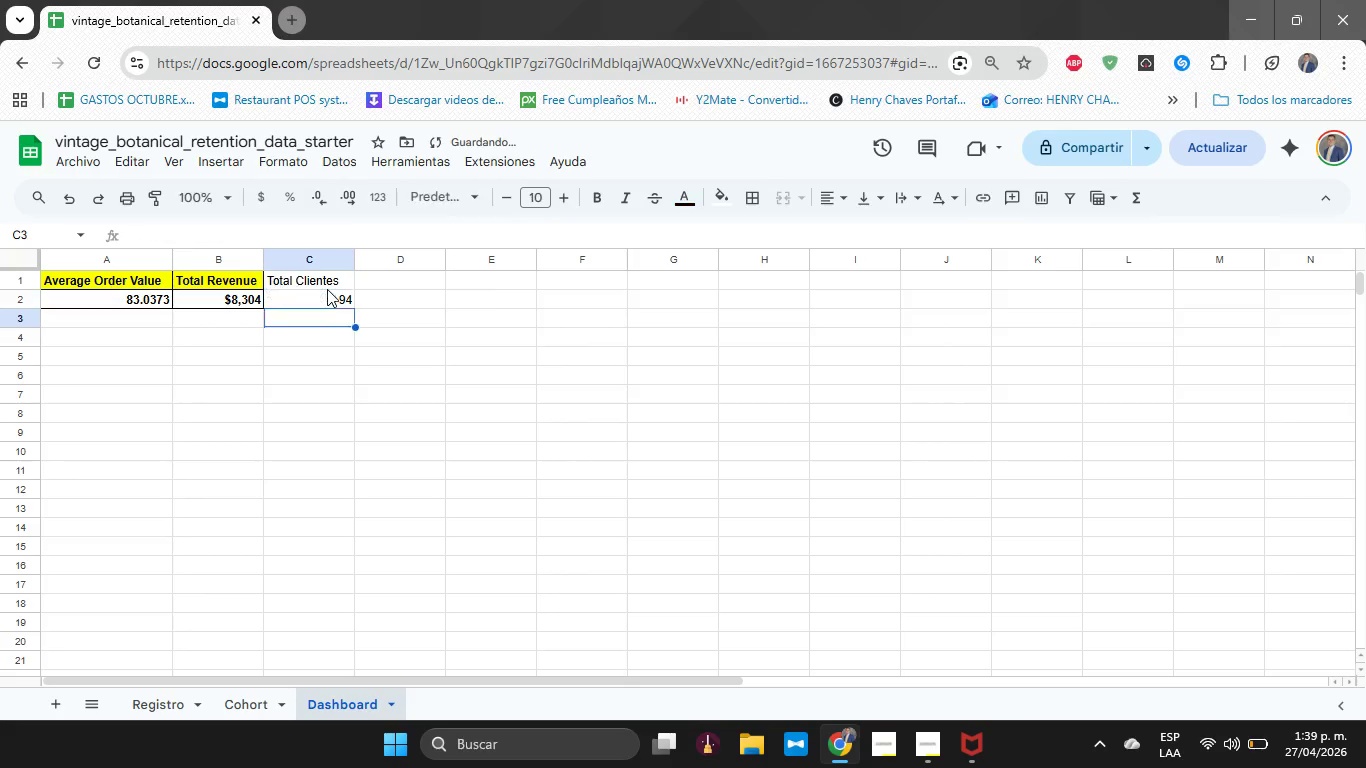 
 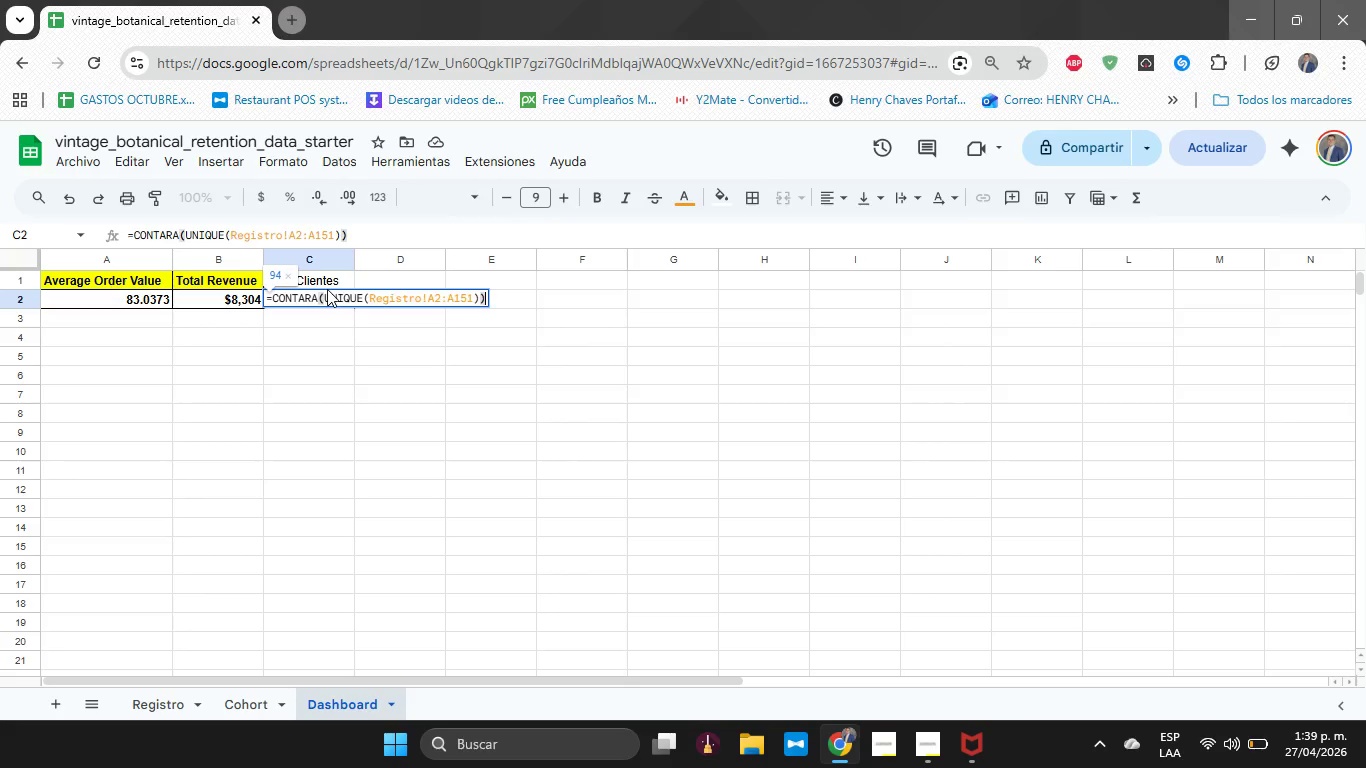 
key(Enter)
 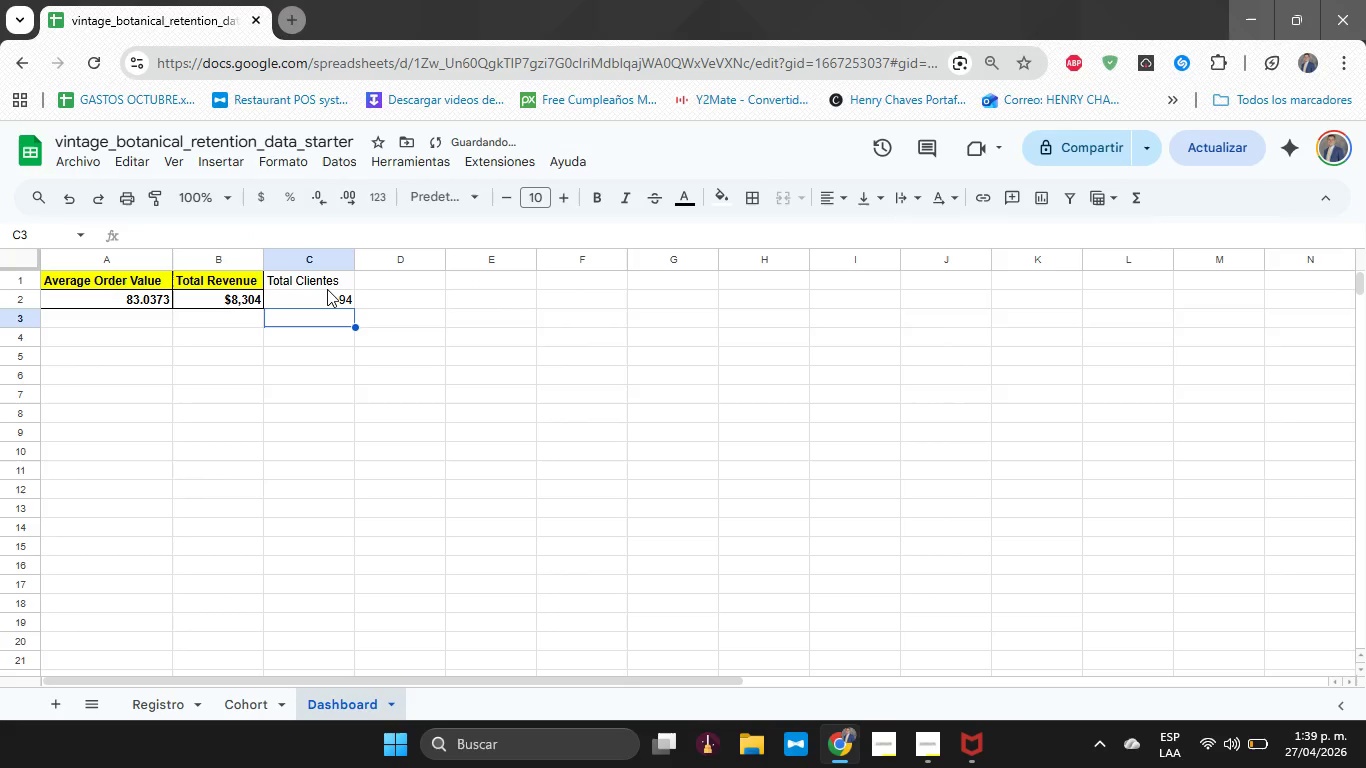 
key(Shift+ArrowUp)
 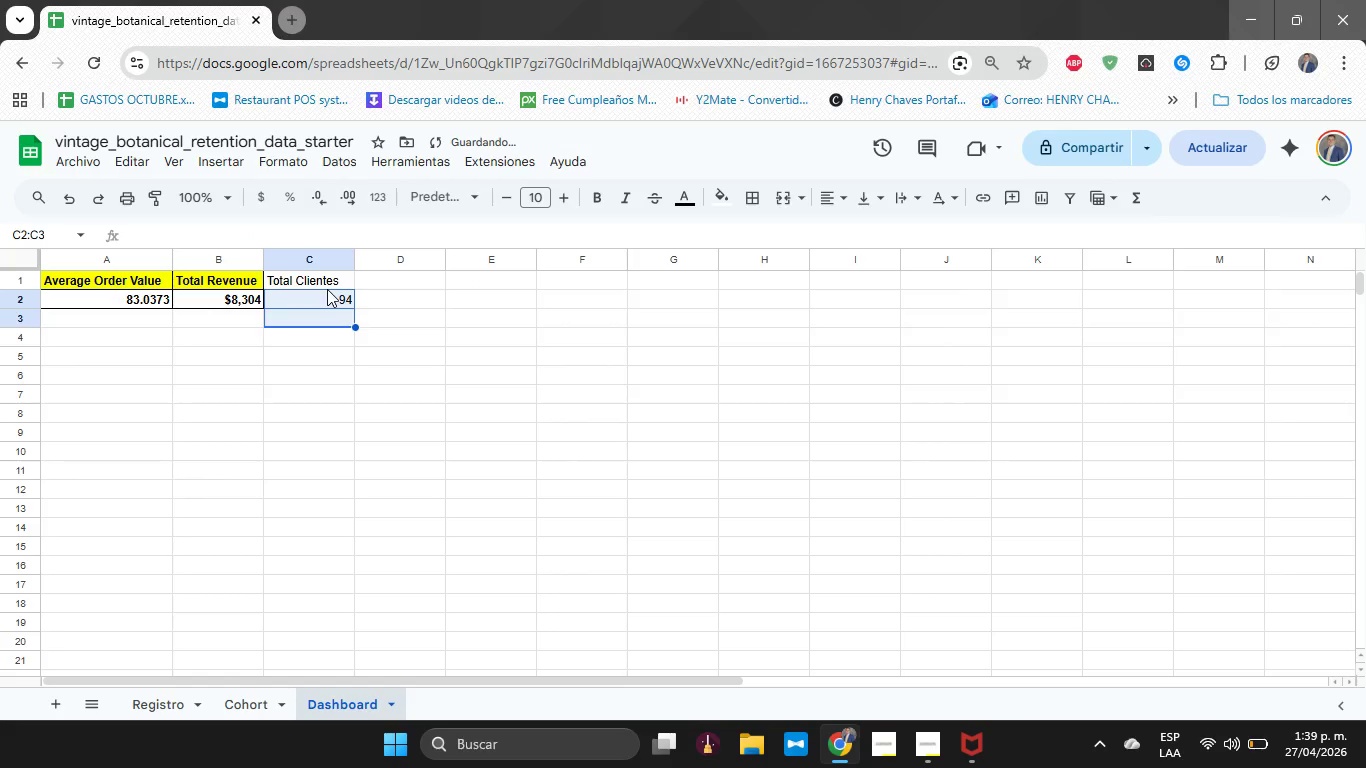 
key(ArrowDown)
 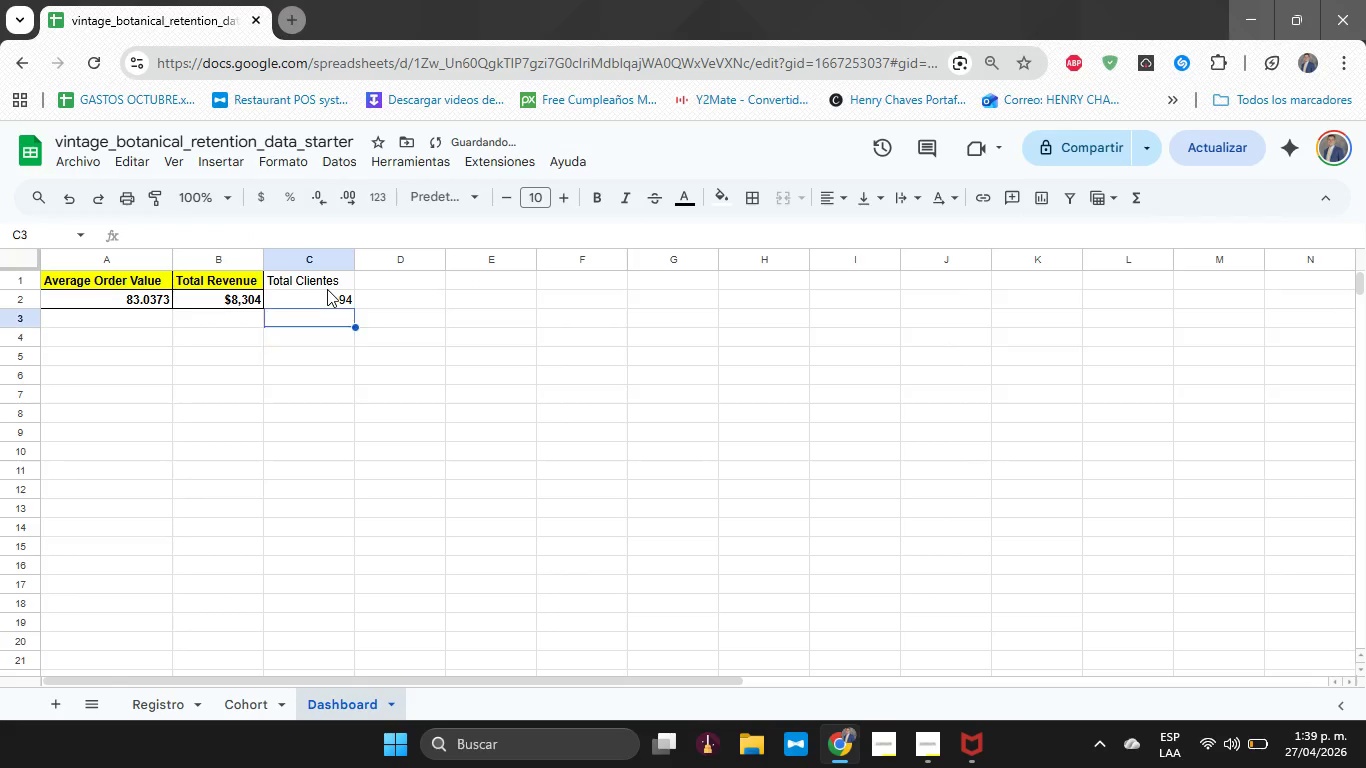 
key(ArrowUp)
 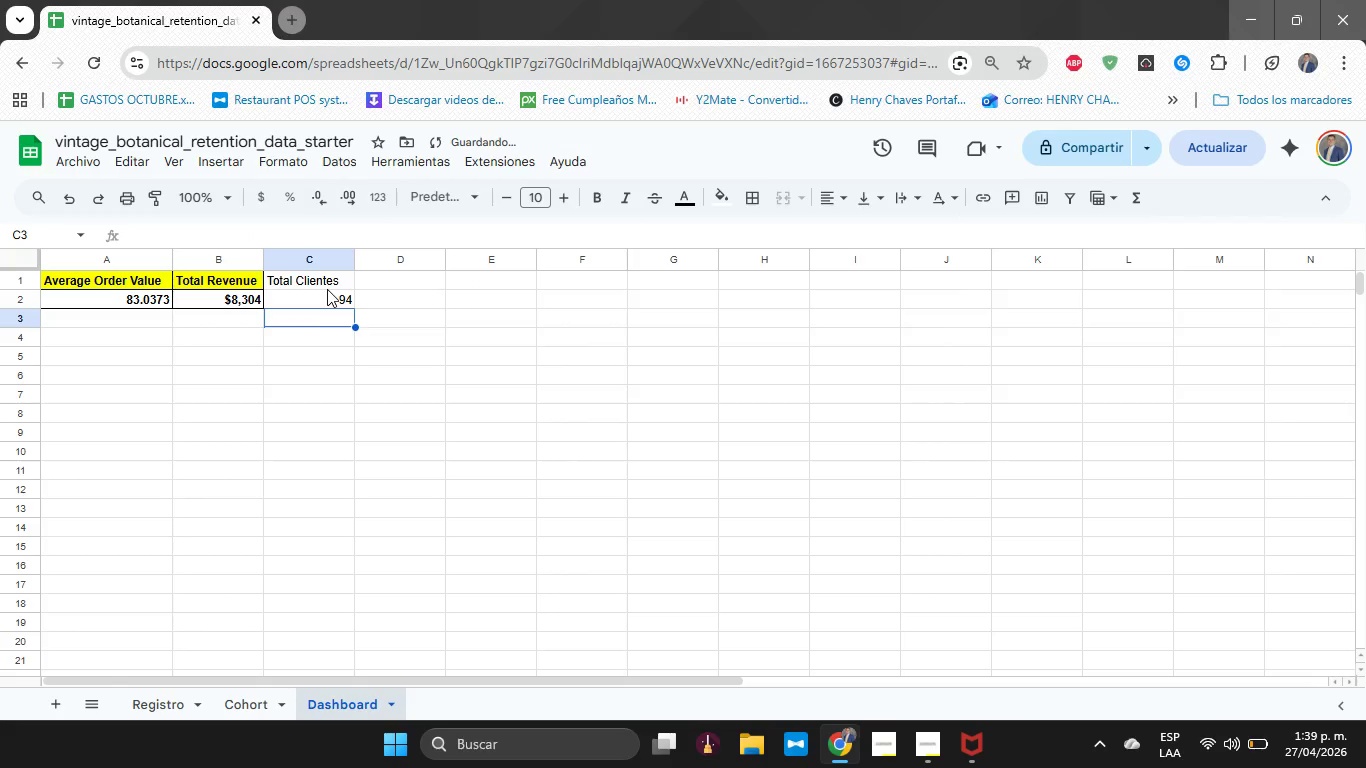 
key(ArrowUp)
 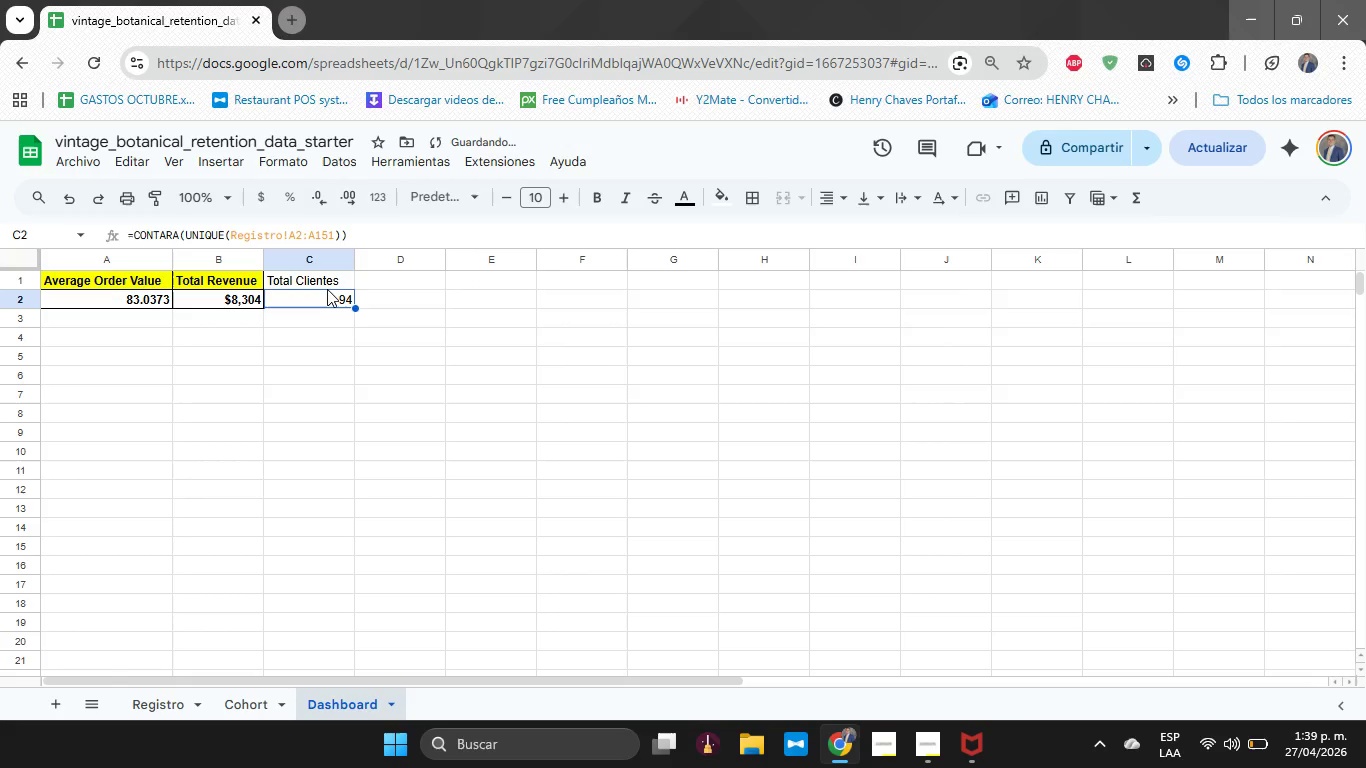 
key(Shift+ArrowUp)
 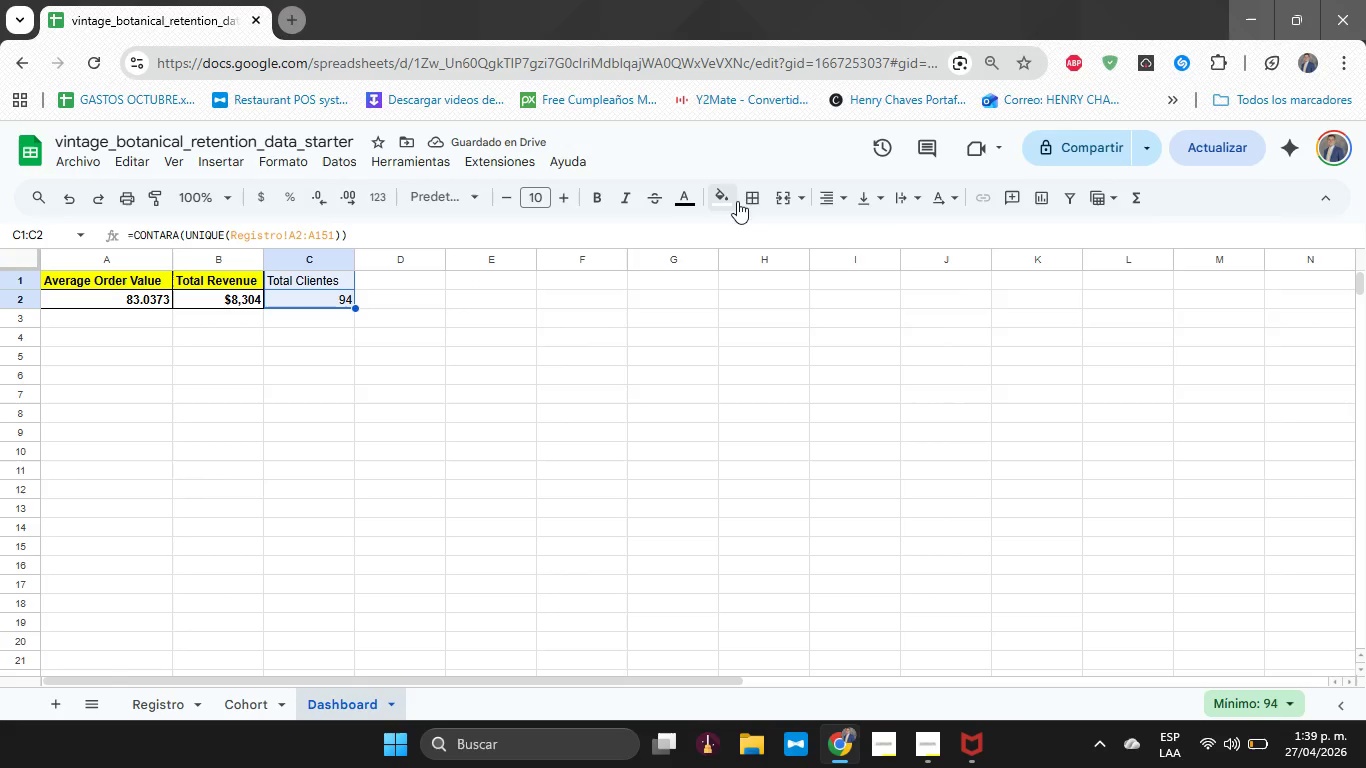 
left_click([742, 198])
 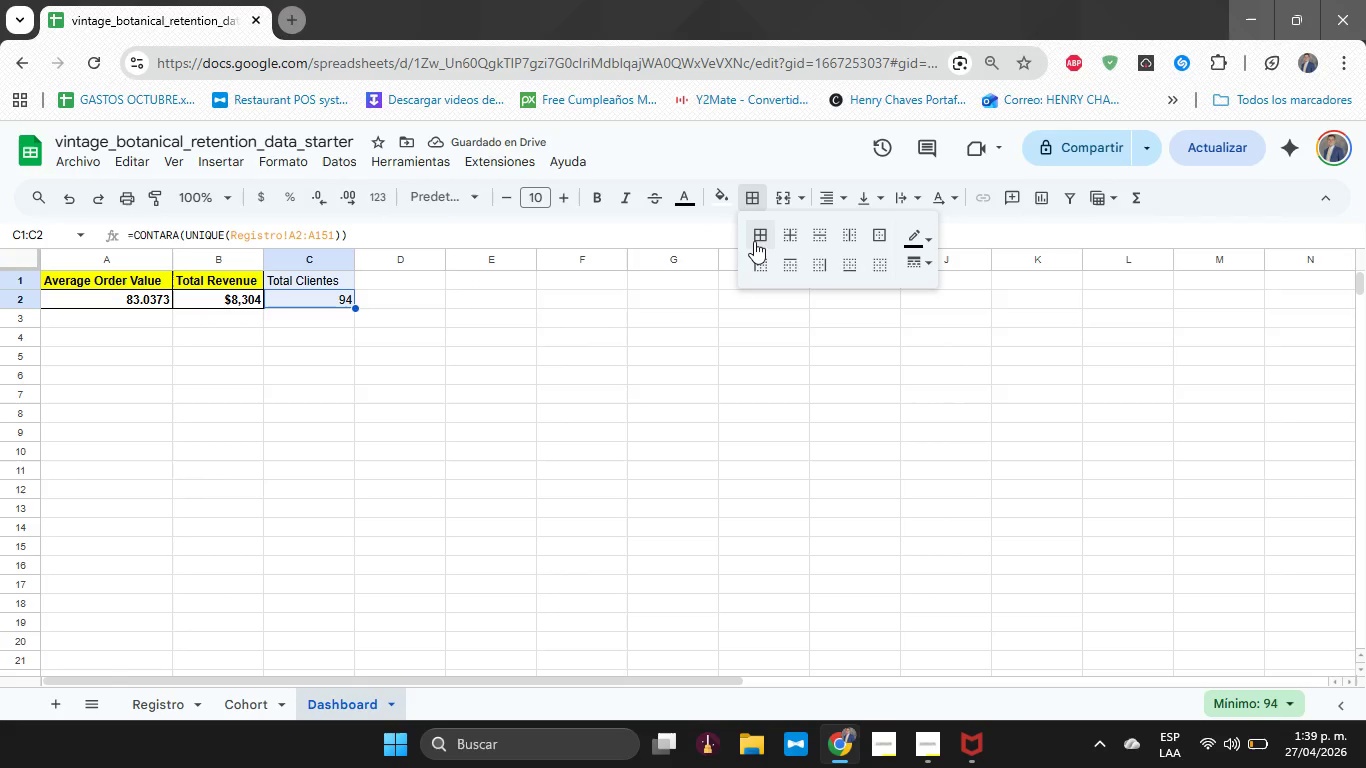 
left_click([754, 241])
 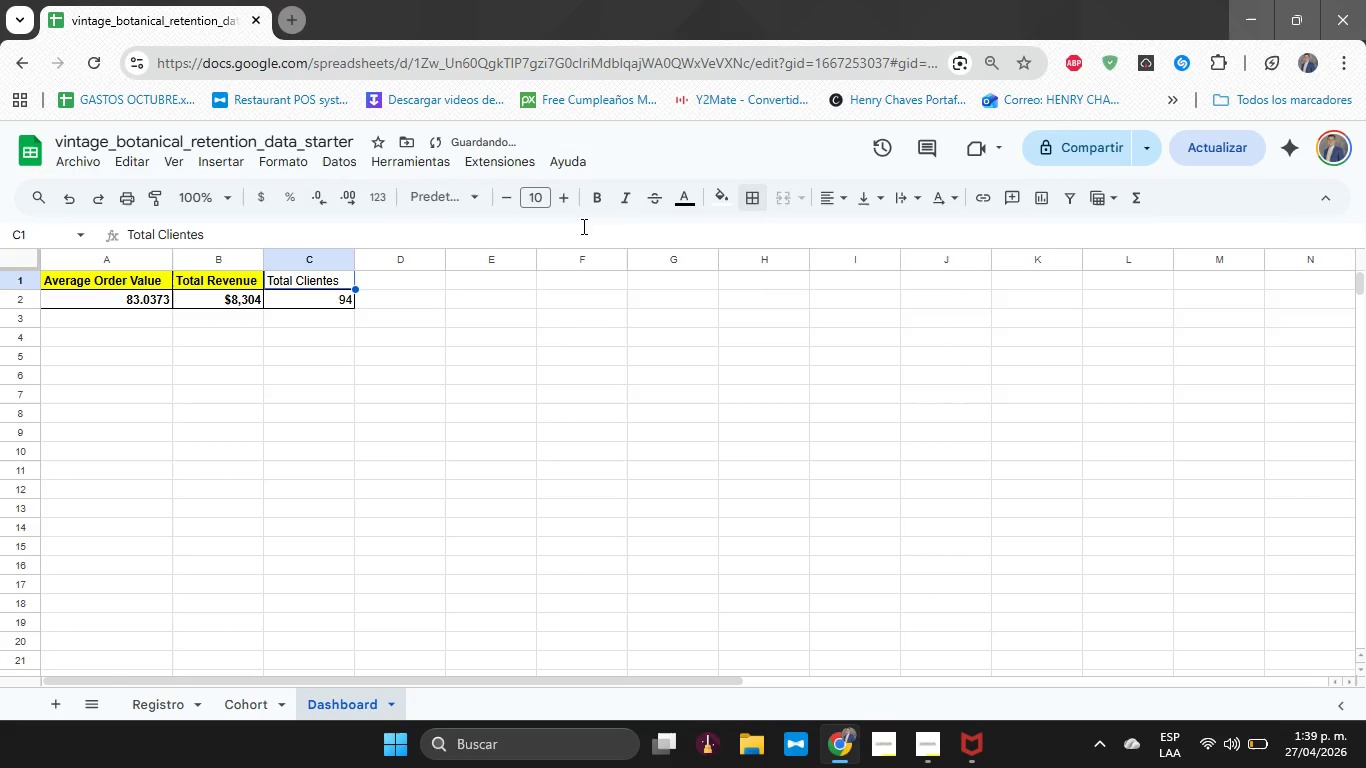 
left_click([600, 203])
 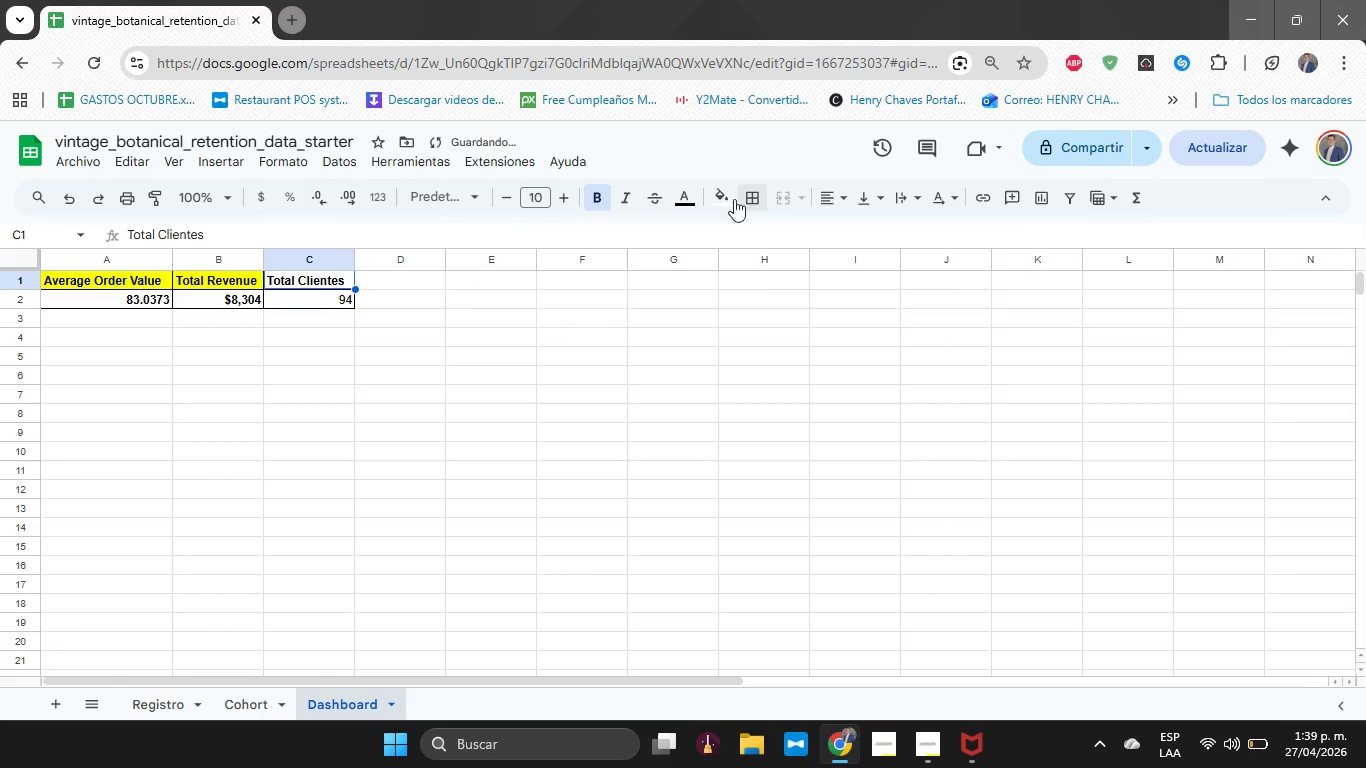 
left_click([726, 197])
 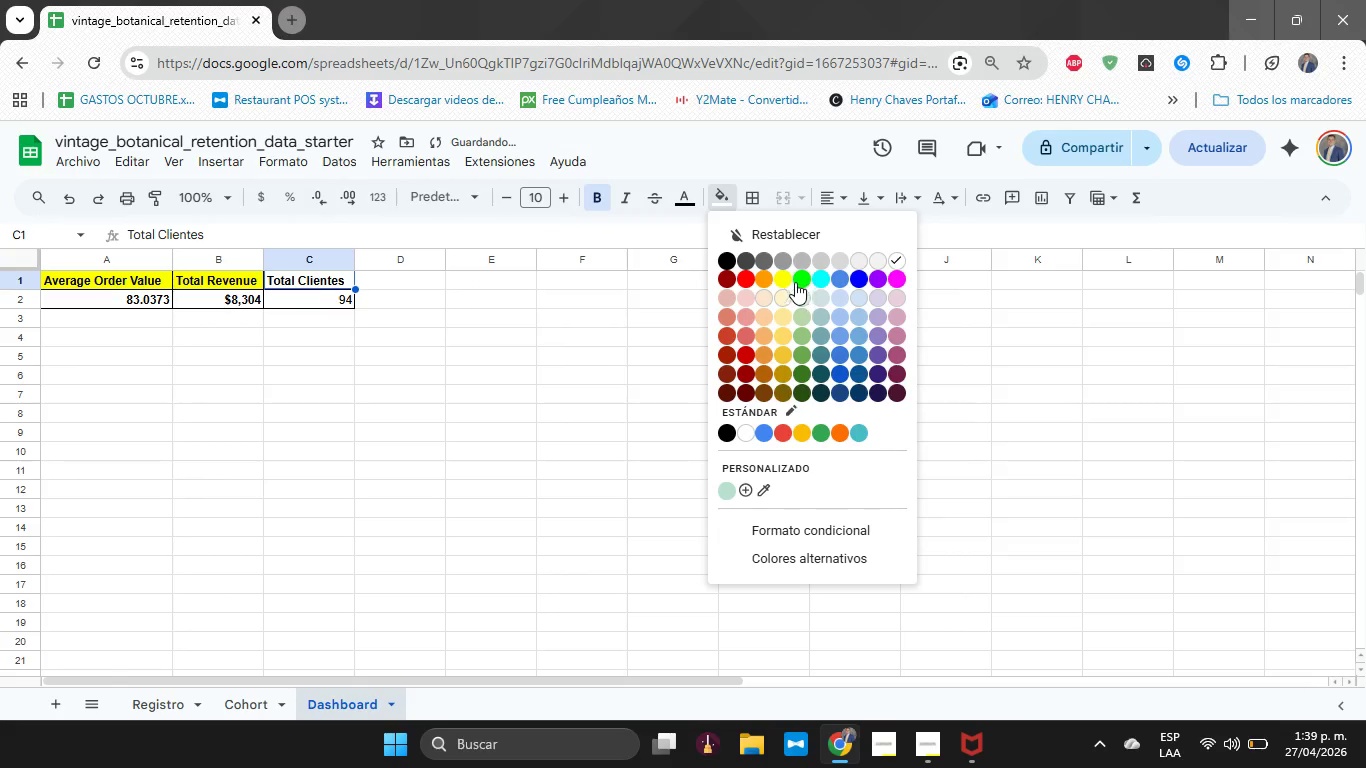 
left_click([788, 278])
 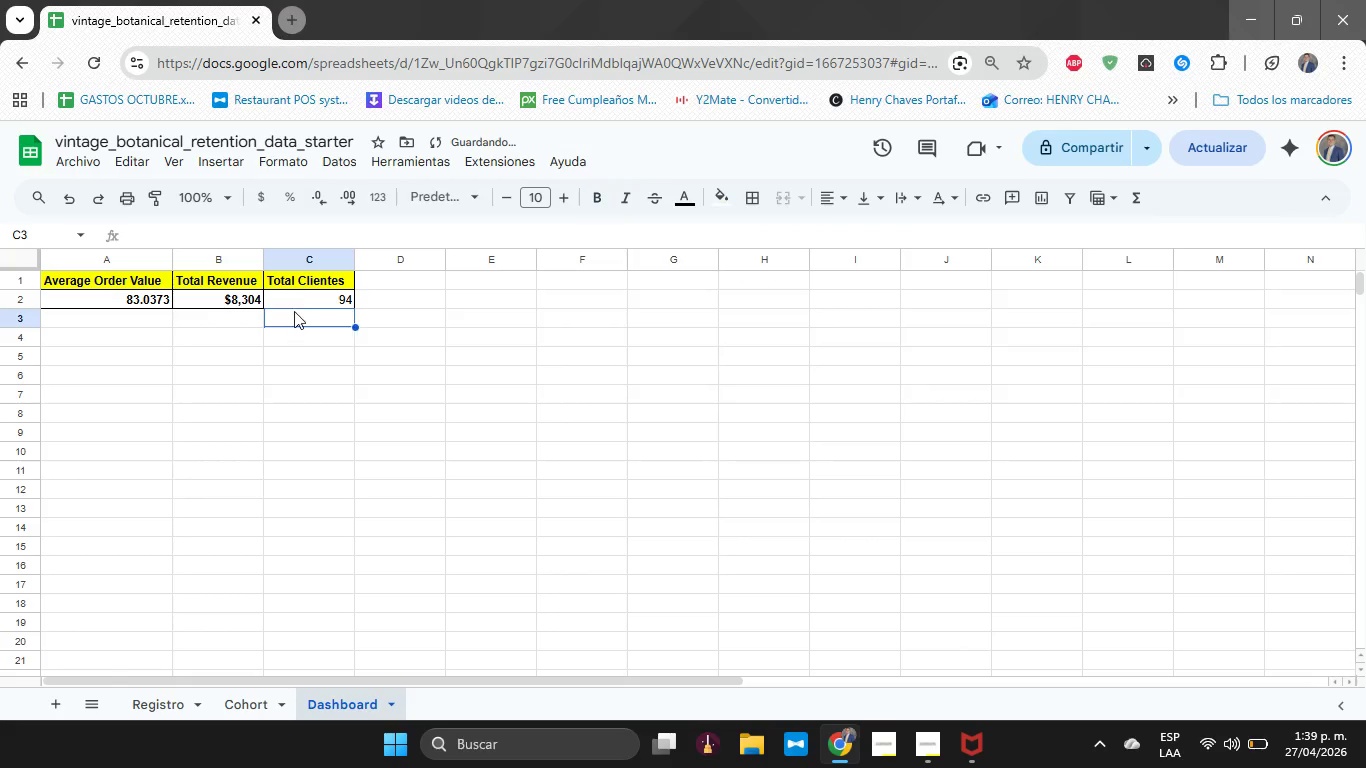 
double_click([299, 304])
 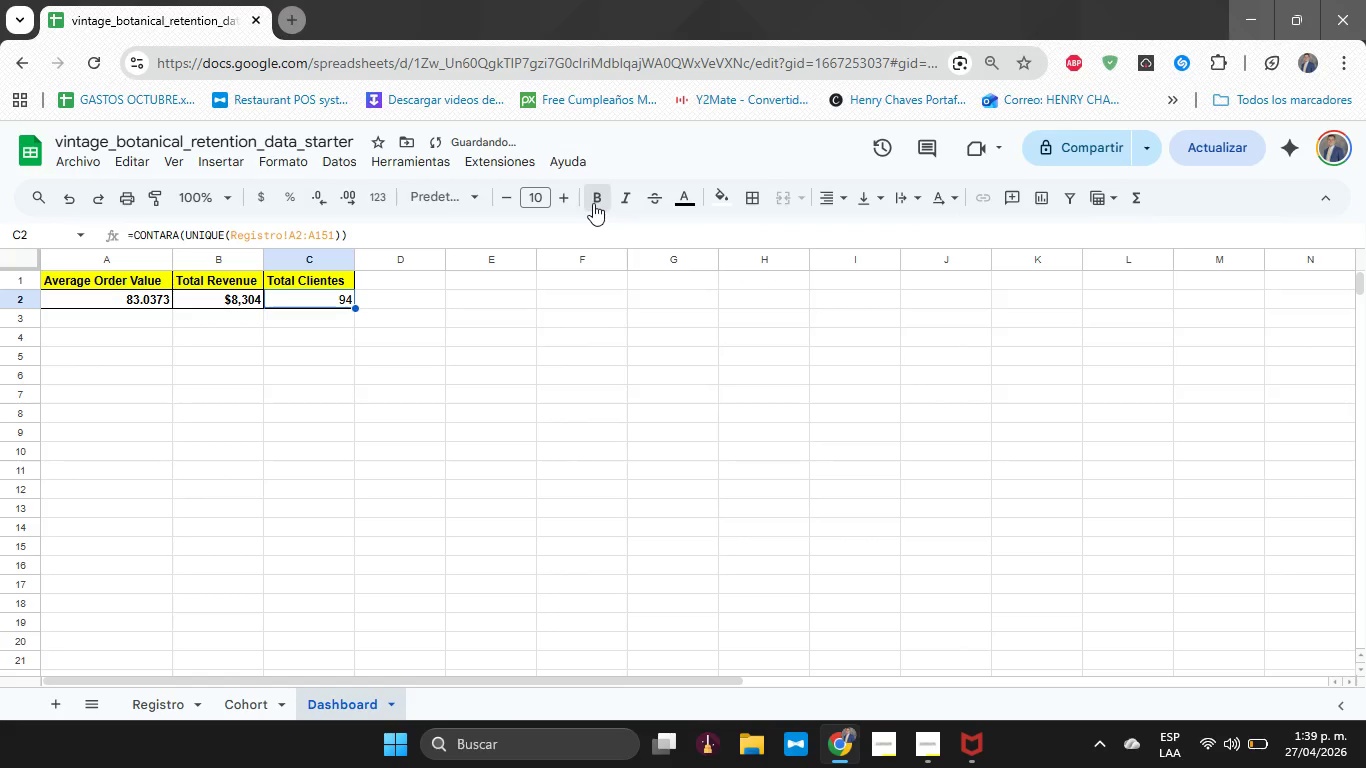 
double_click([274, 419])
 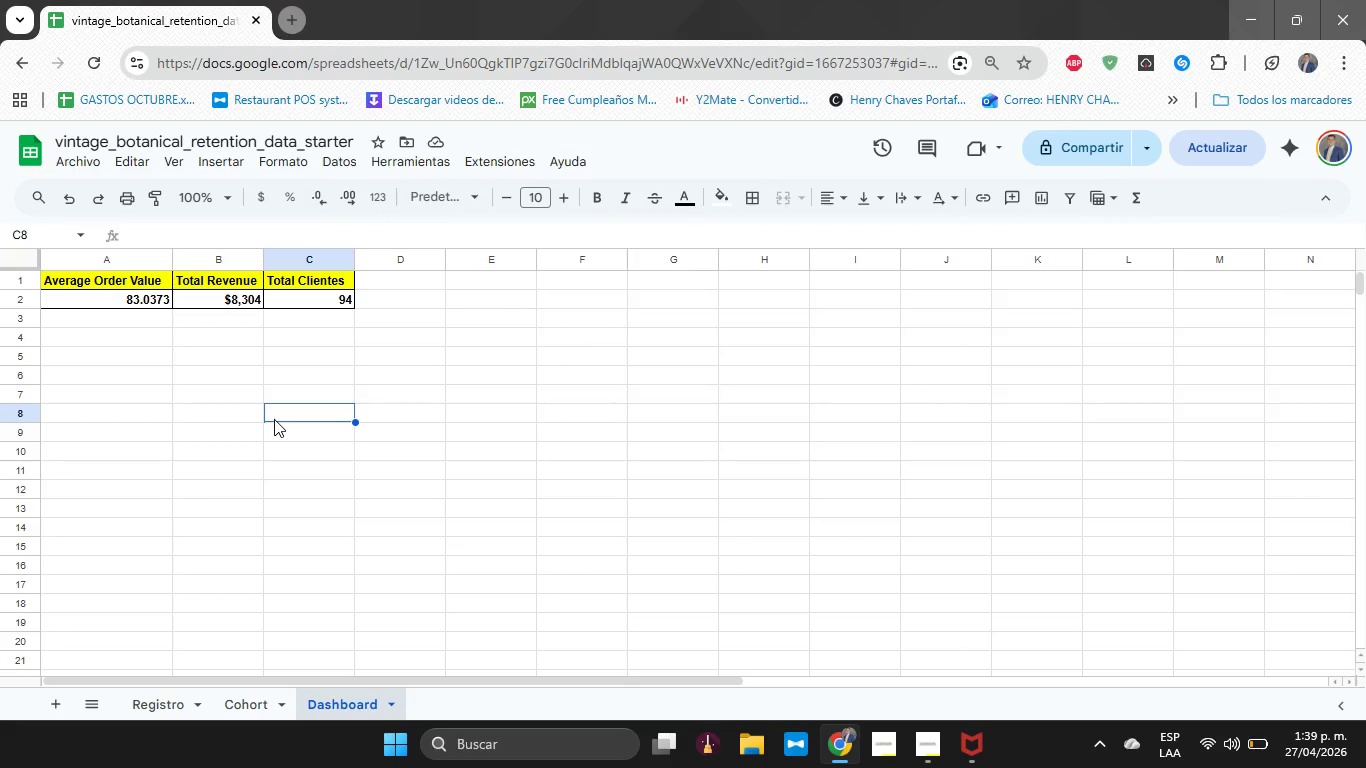 
wait(7.48)
 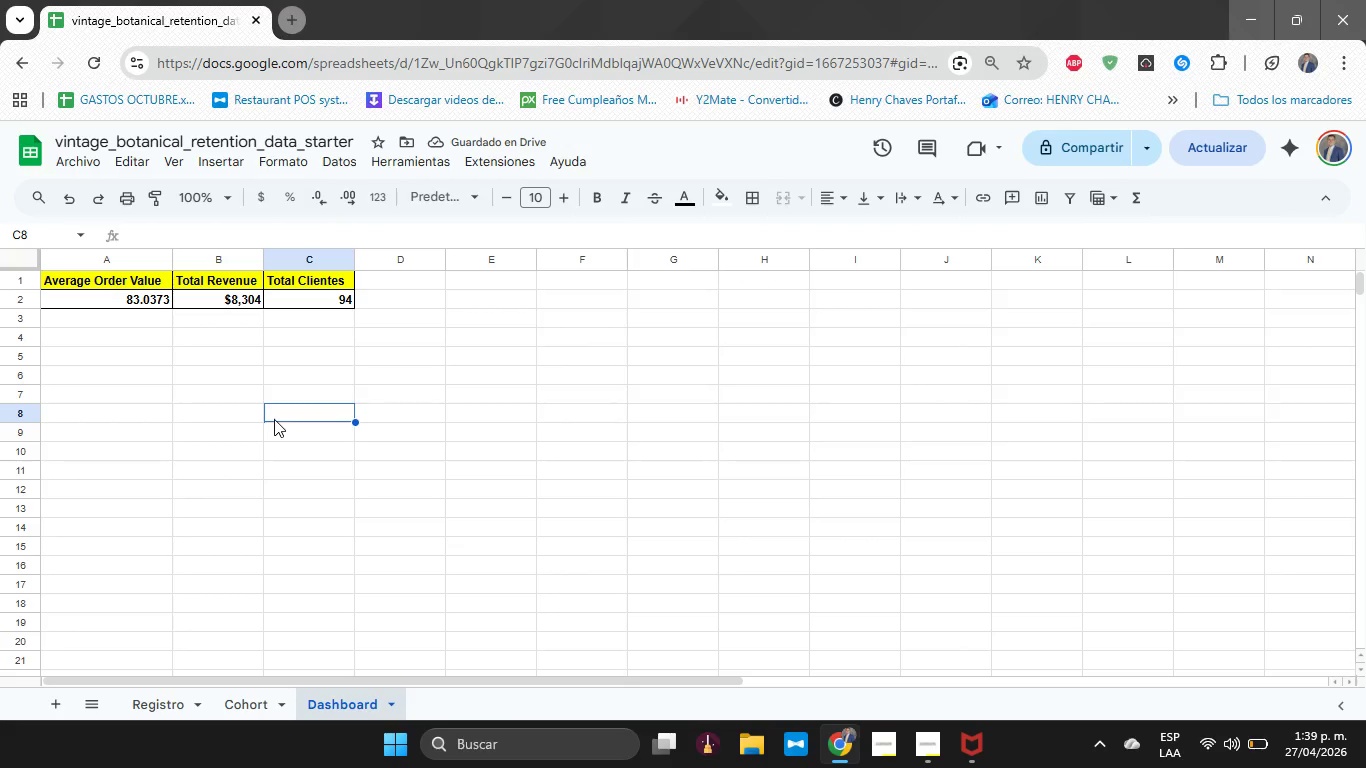 
key(Alt+Tab)